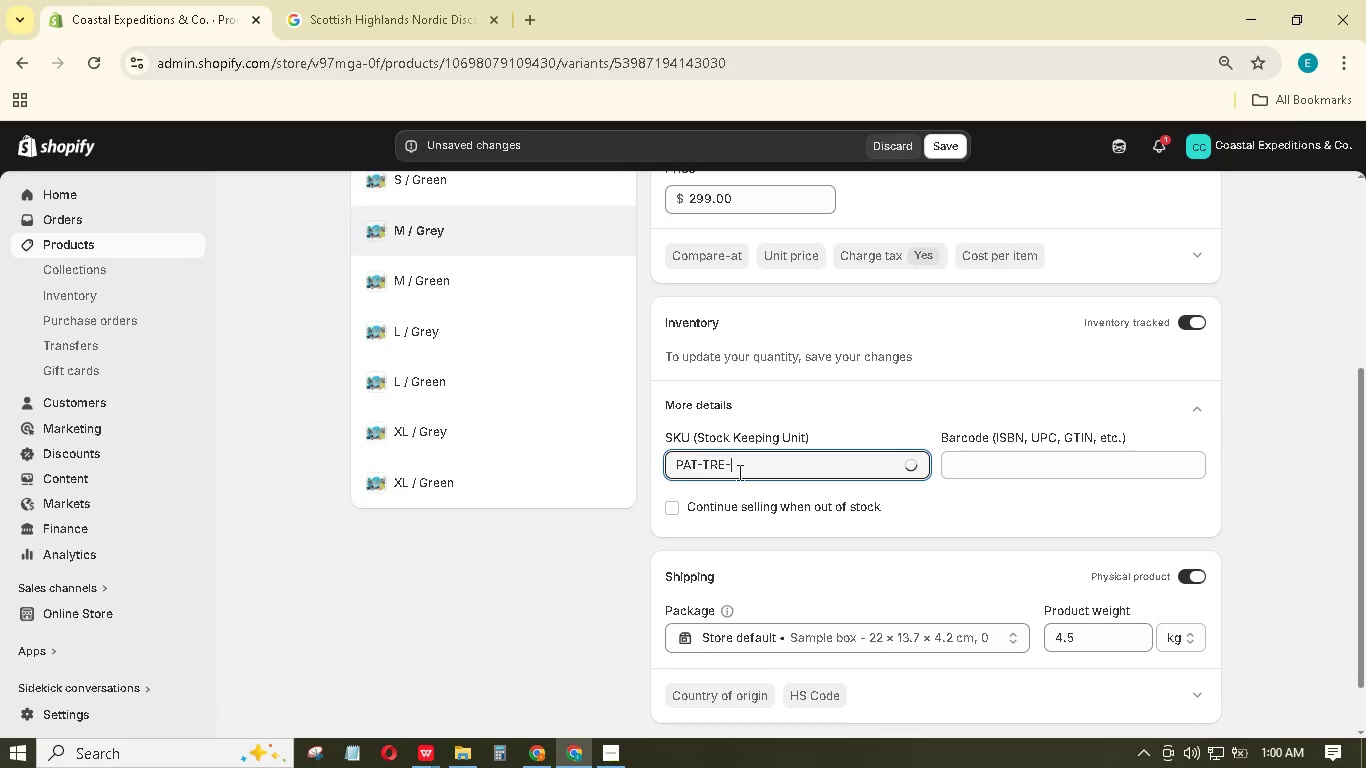 
hold_key(key=ShiftLeft, duration=1.5)
 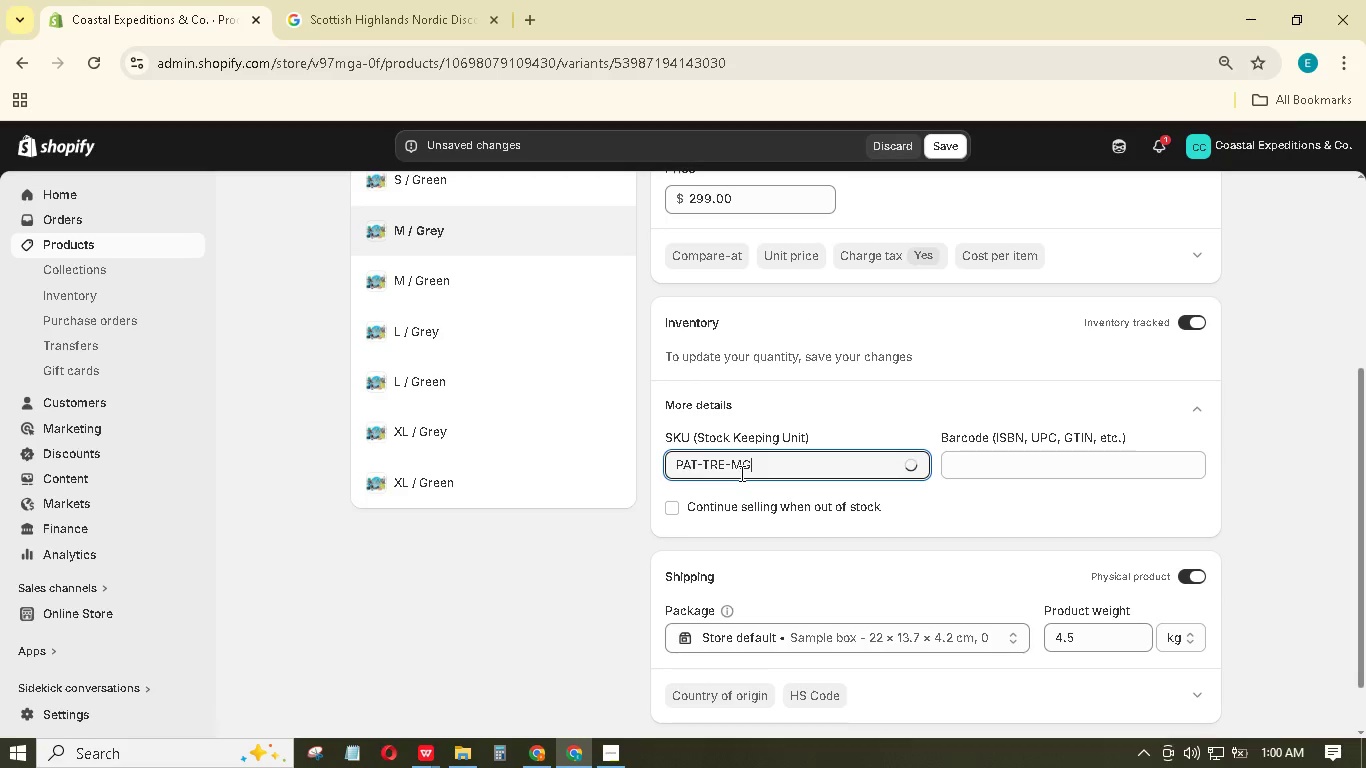 
type(MG)
 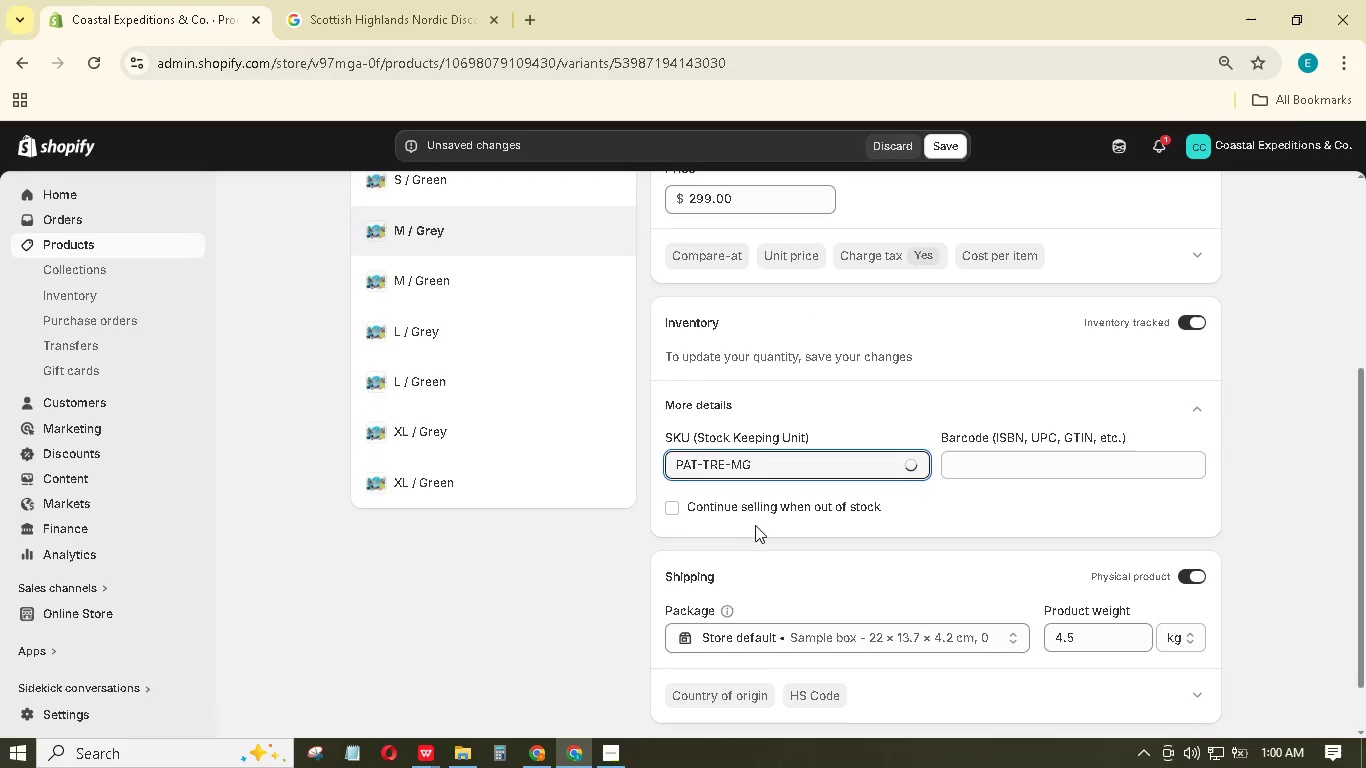 
scroll: coordinate [783, 527], scroll_direction: down, amount: 4.0
 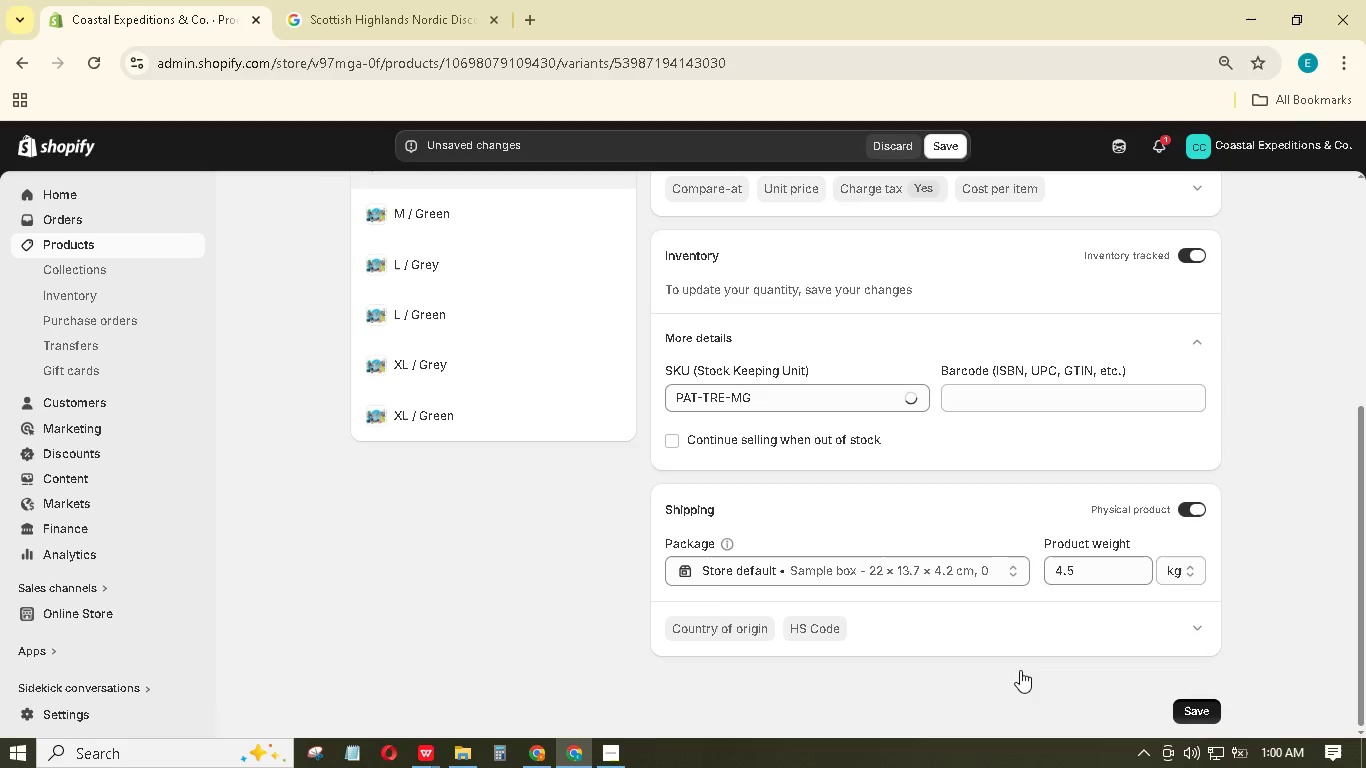 
scroll: coordinate [500, 499], scroll_direction: up, amount: 1.0
 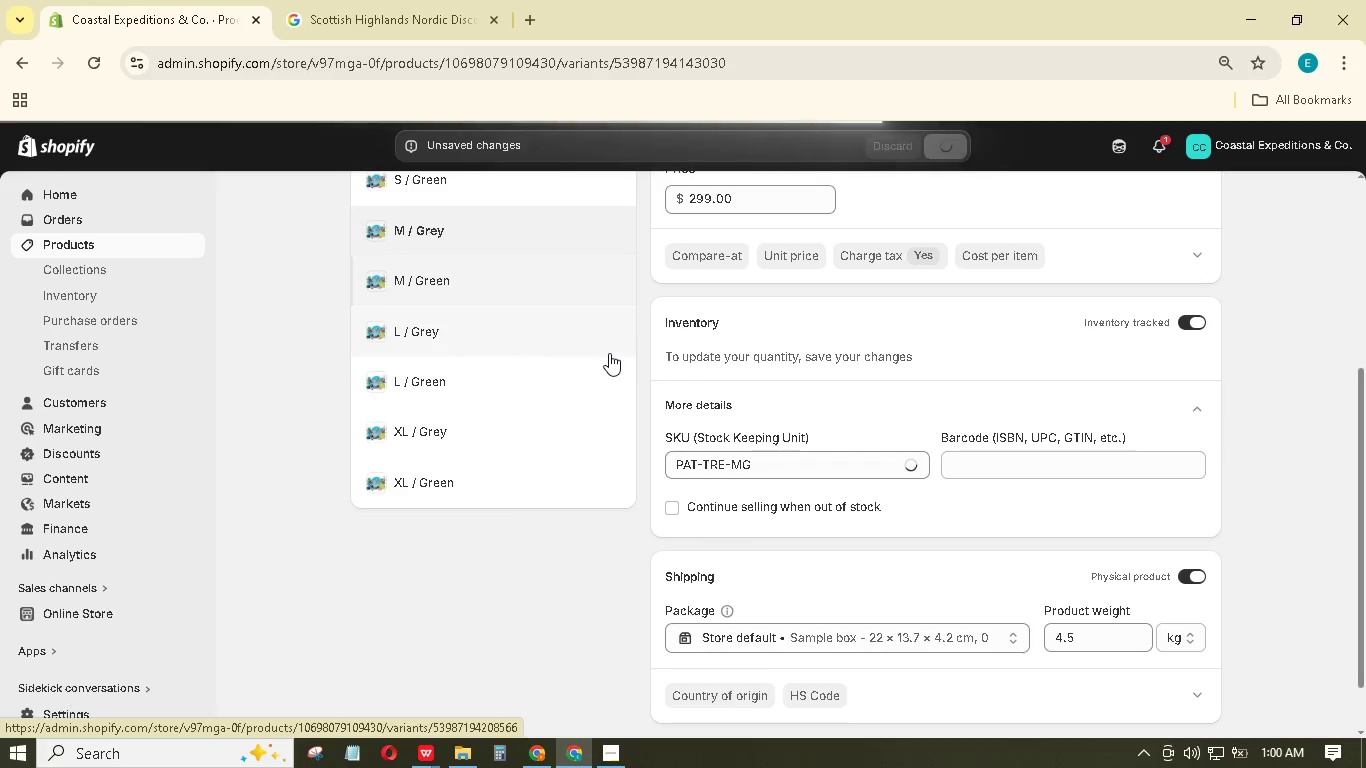 
scroll: coordinate [617, 343], scroll_direction: down, amount: 15.0
 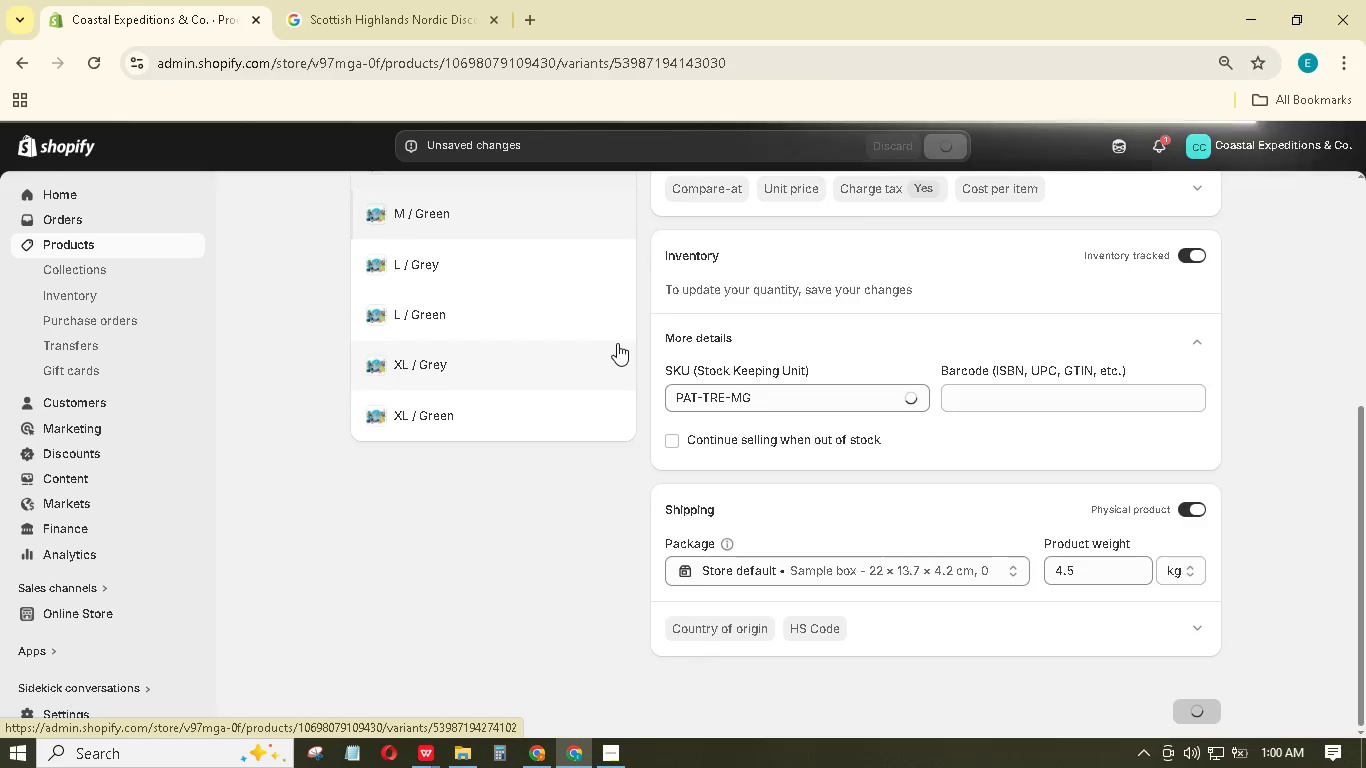 
scroll: coordinate [617, 343], scroll_direction: up, amount: 2.0
 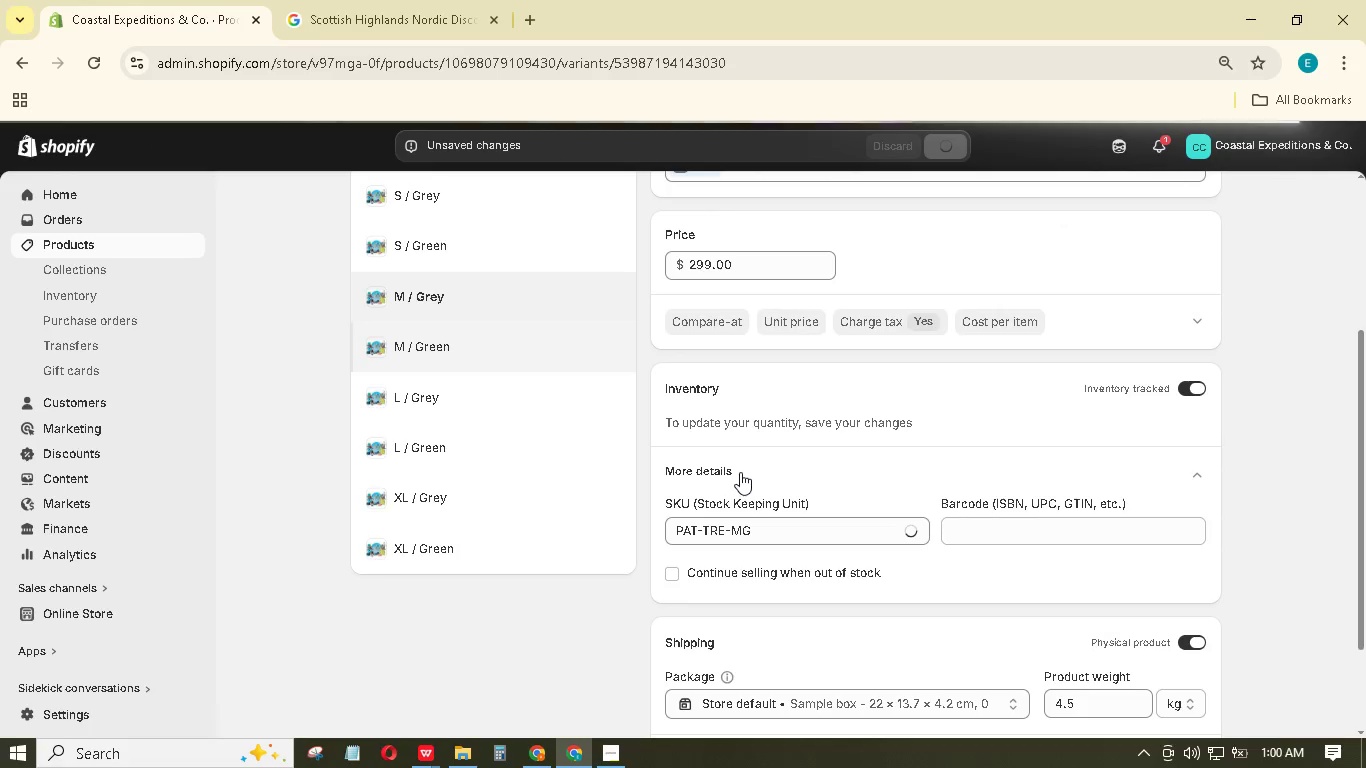 
scroll: coordinate [801, 549], scroll_direction: down, amount: 15.0
 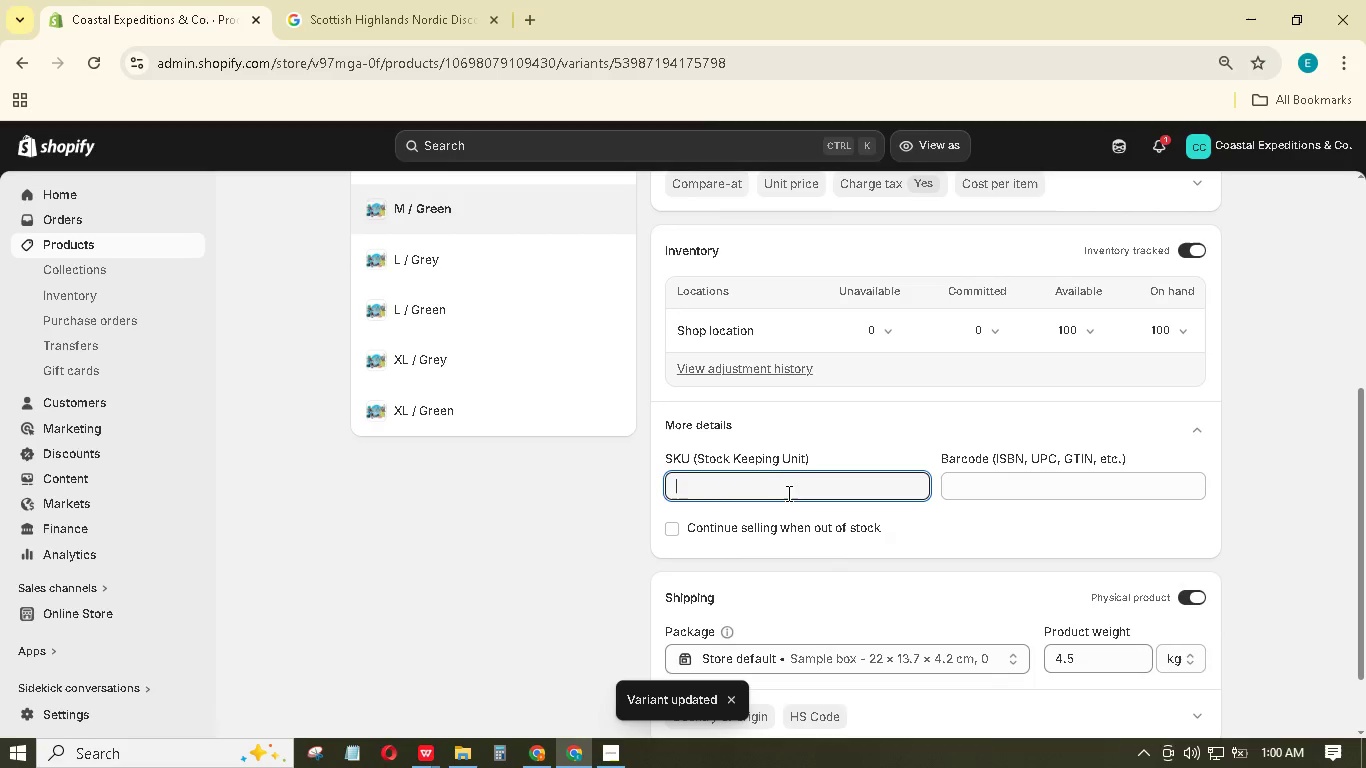 
type(PT-TRE_MGE)
 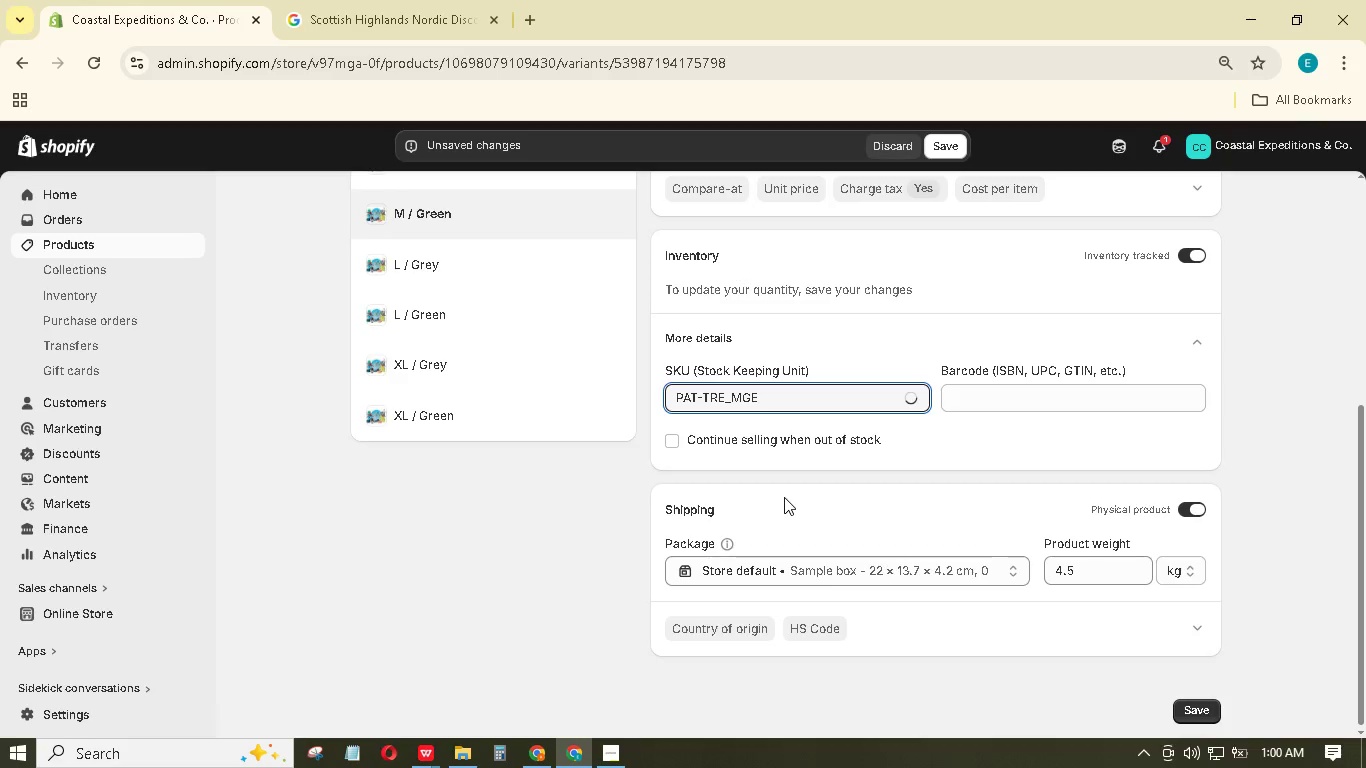 
hold_key(key=A, duration=0.33)
 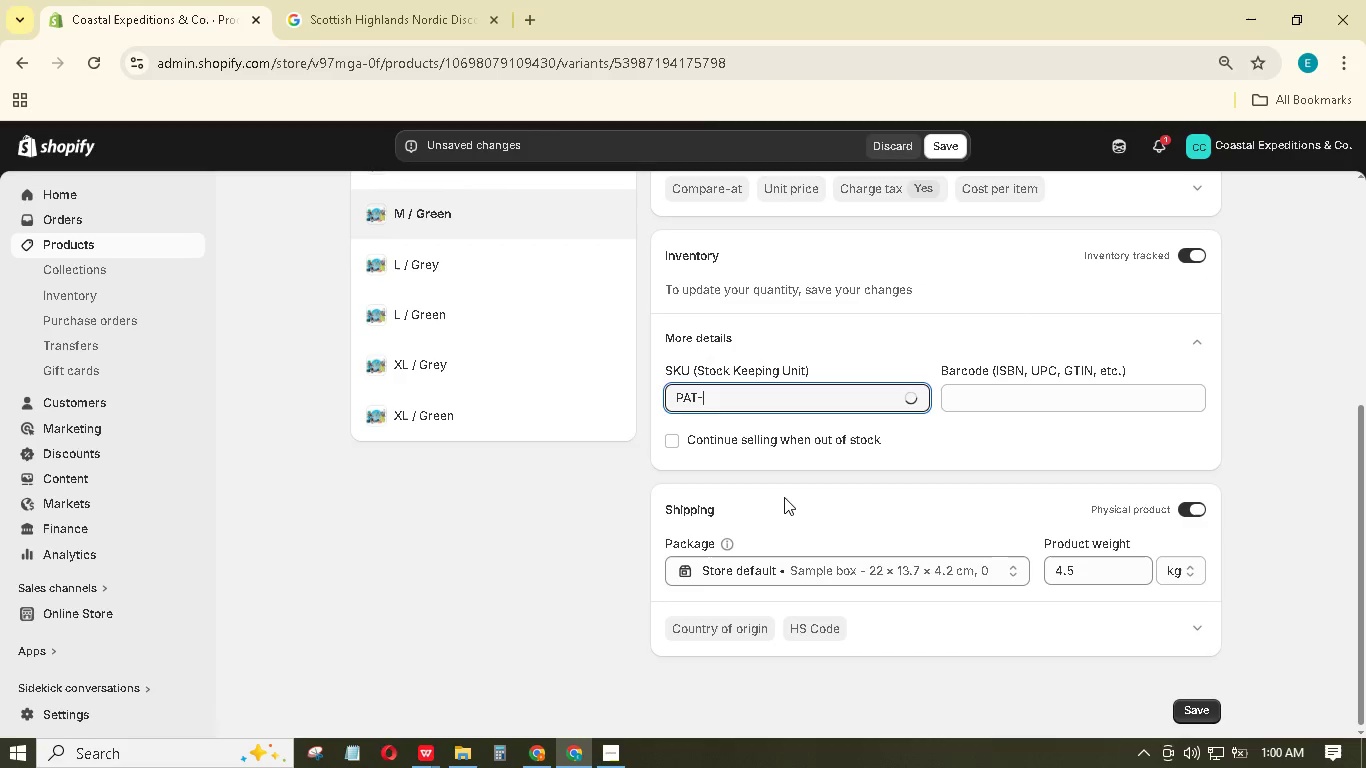 
left_click([729, 400])
 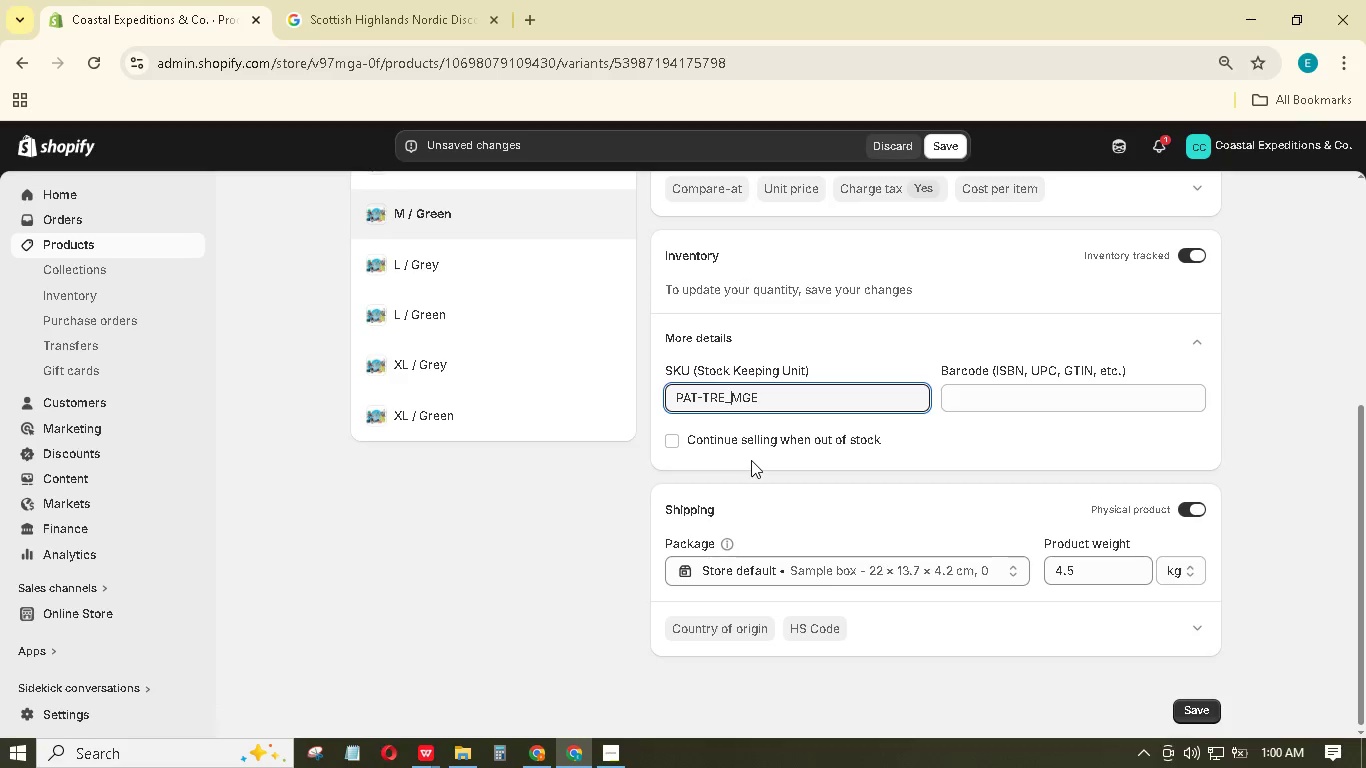 
key(Backspace)
 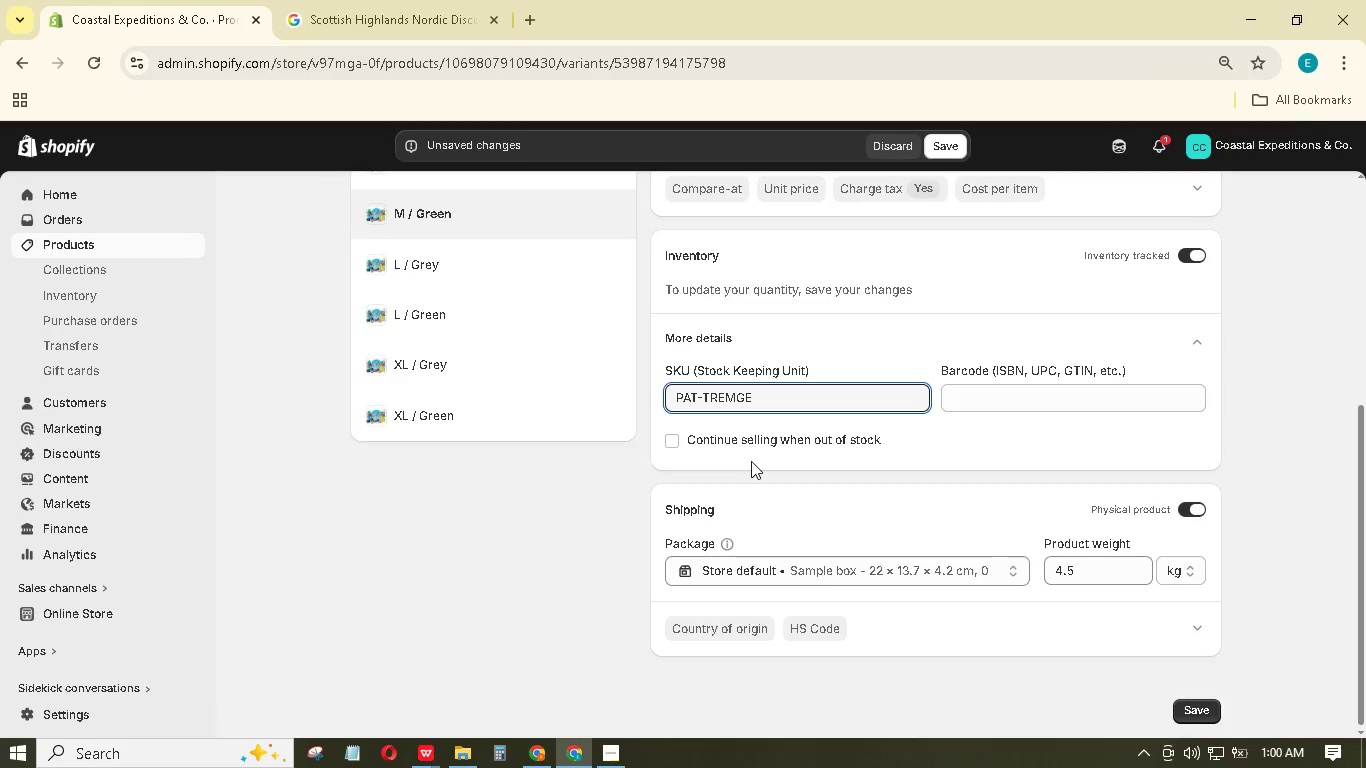 
key(Minus)
 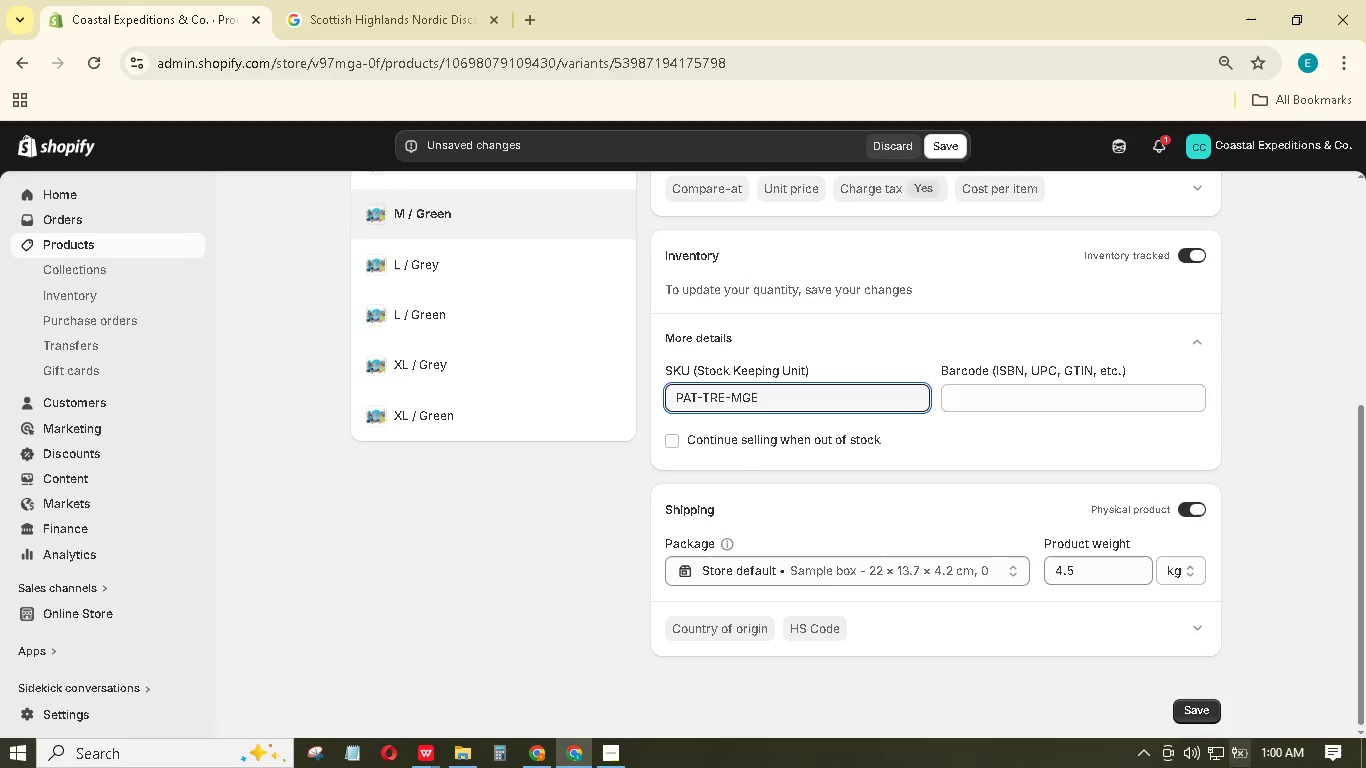 
left_click([1194, 712])
 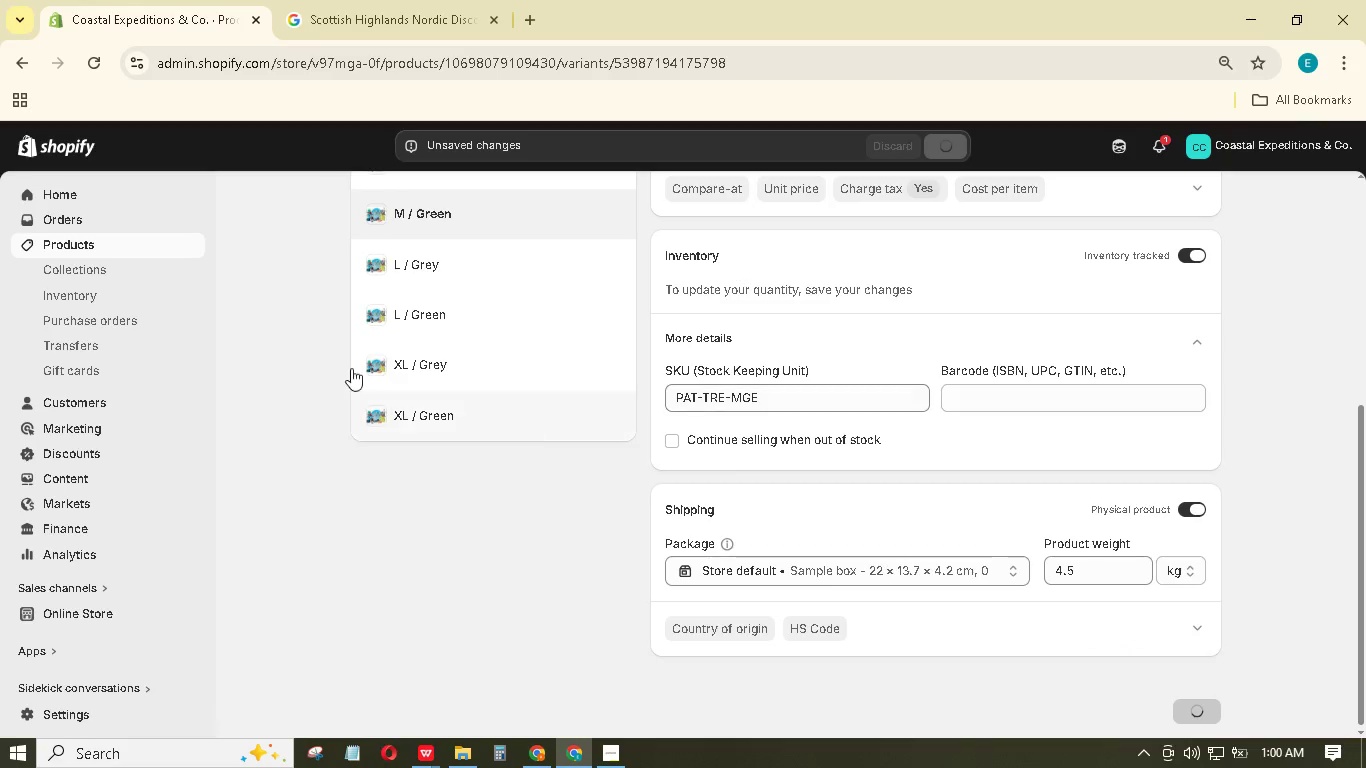 
scroll: coordinate [506, 490], scroll_direction: up, amount: 2.0
 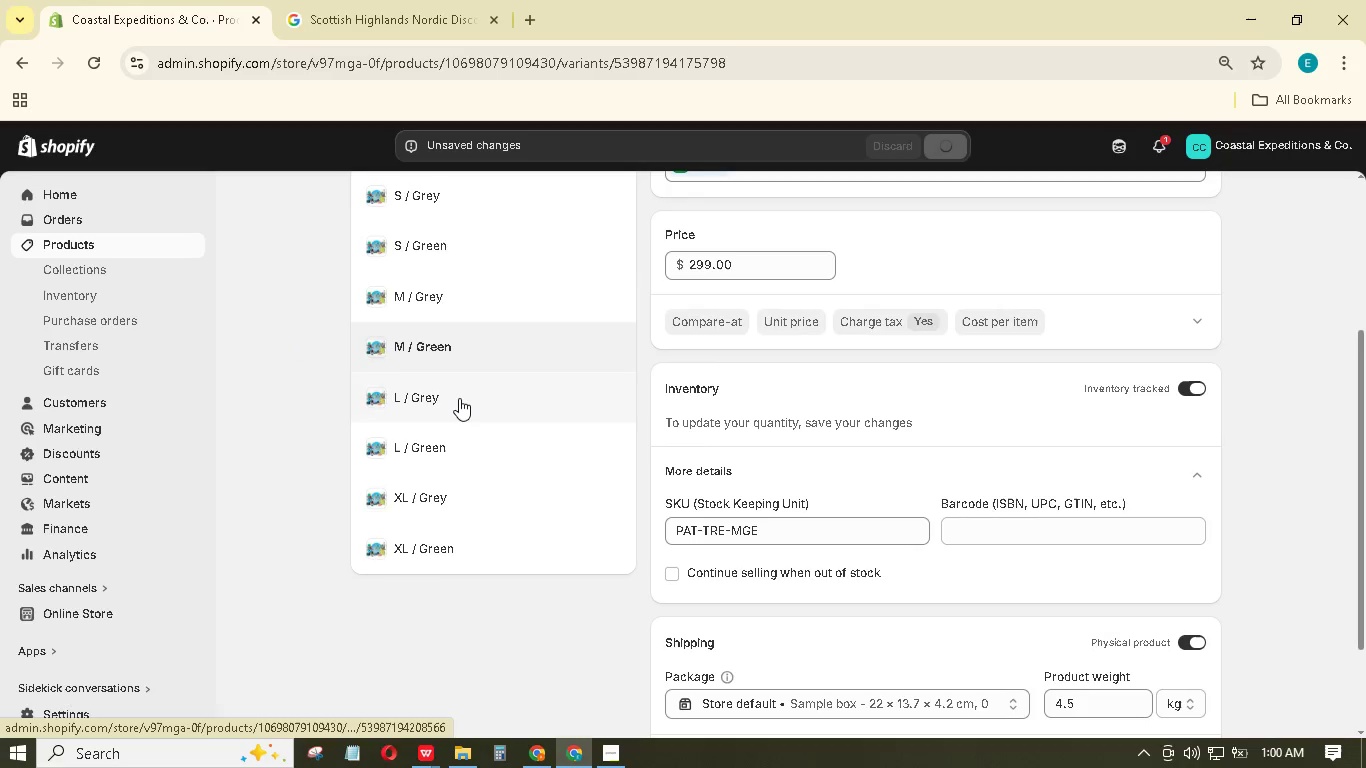 
left_click([459, 400])
 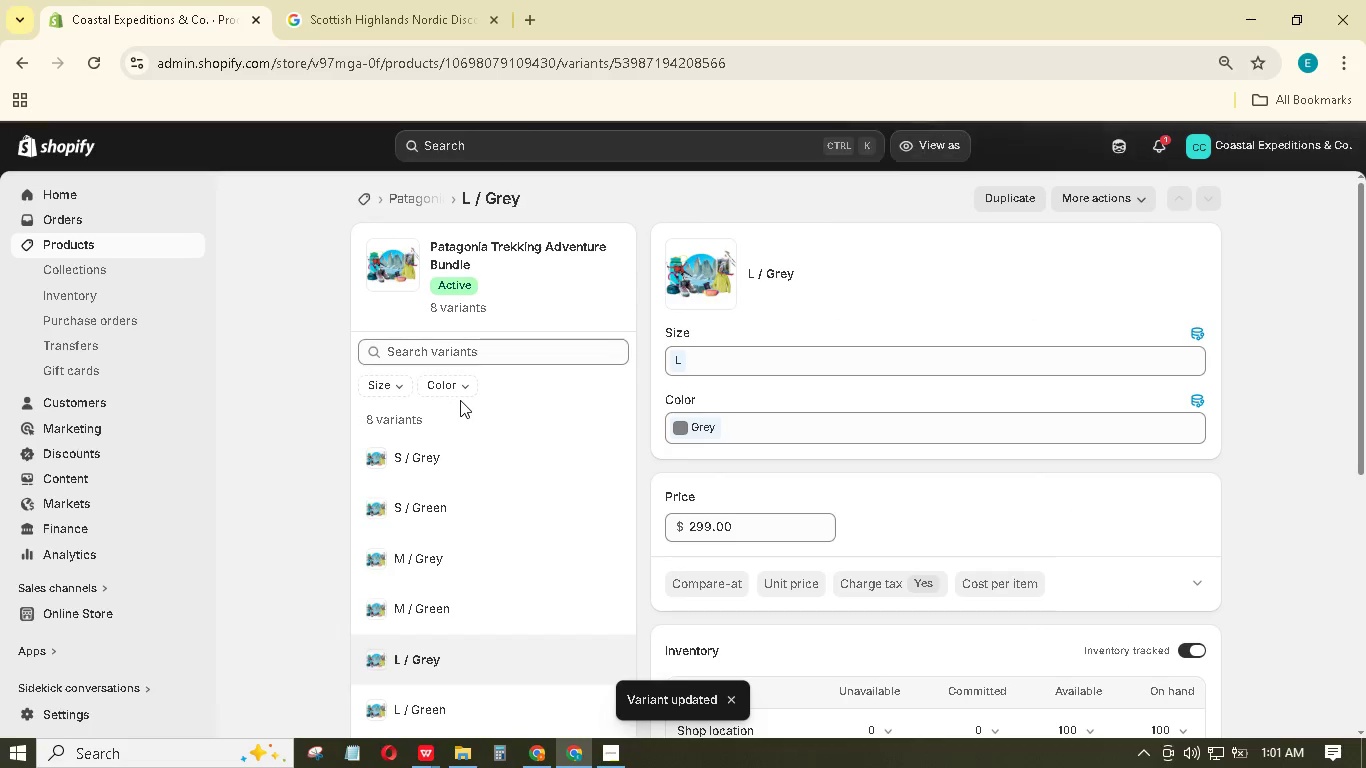 
wait(5.62)
 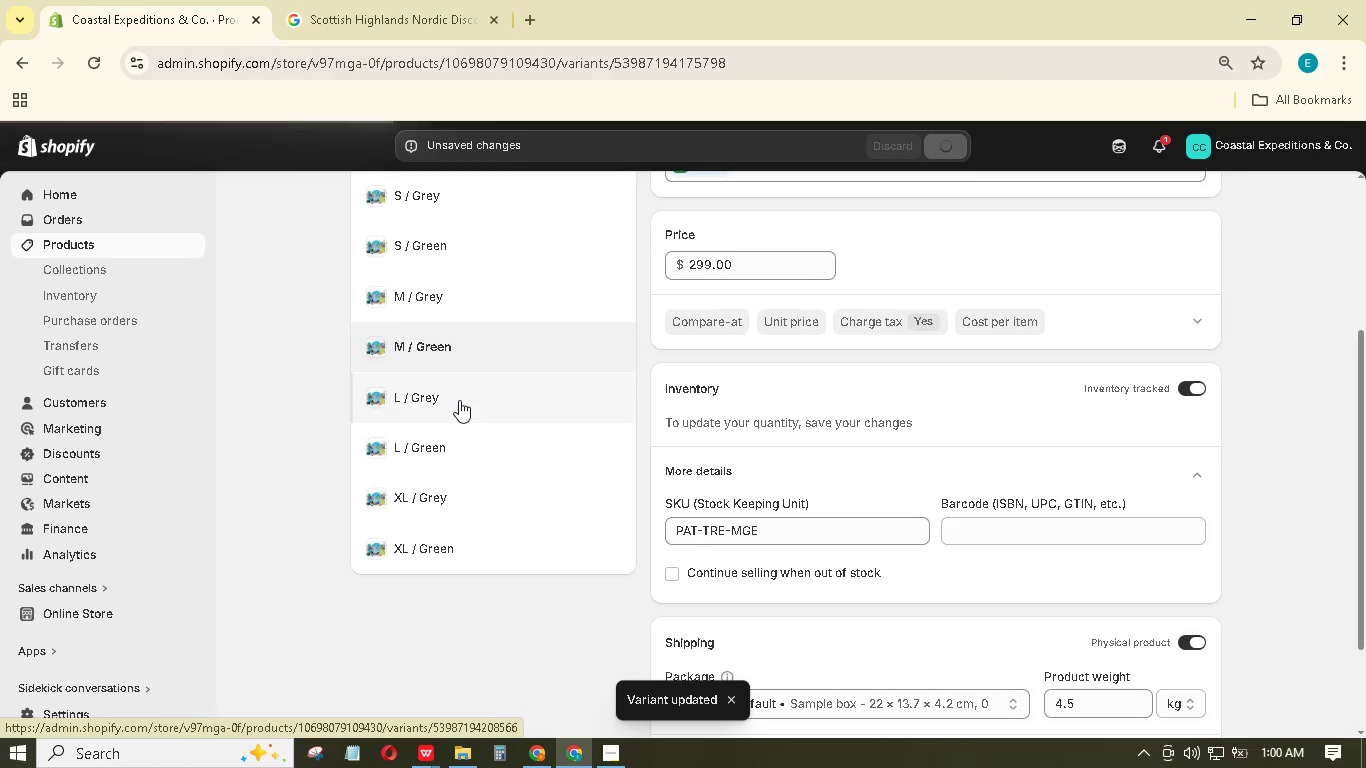 
scroll: coordinate [751, 537], scroll_direction: down, amount: 5.0
 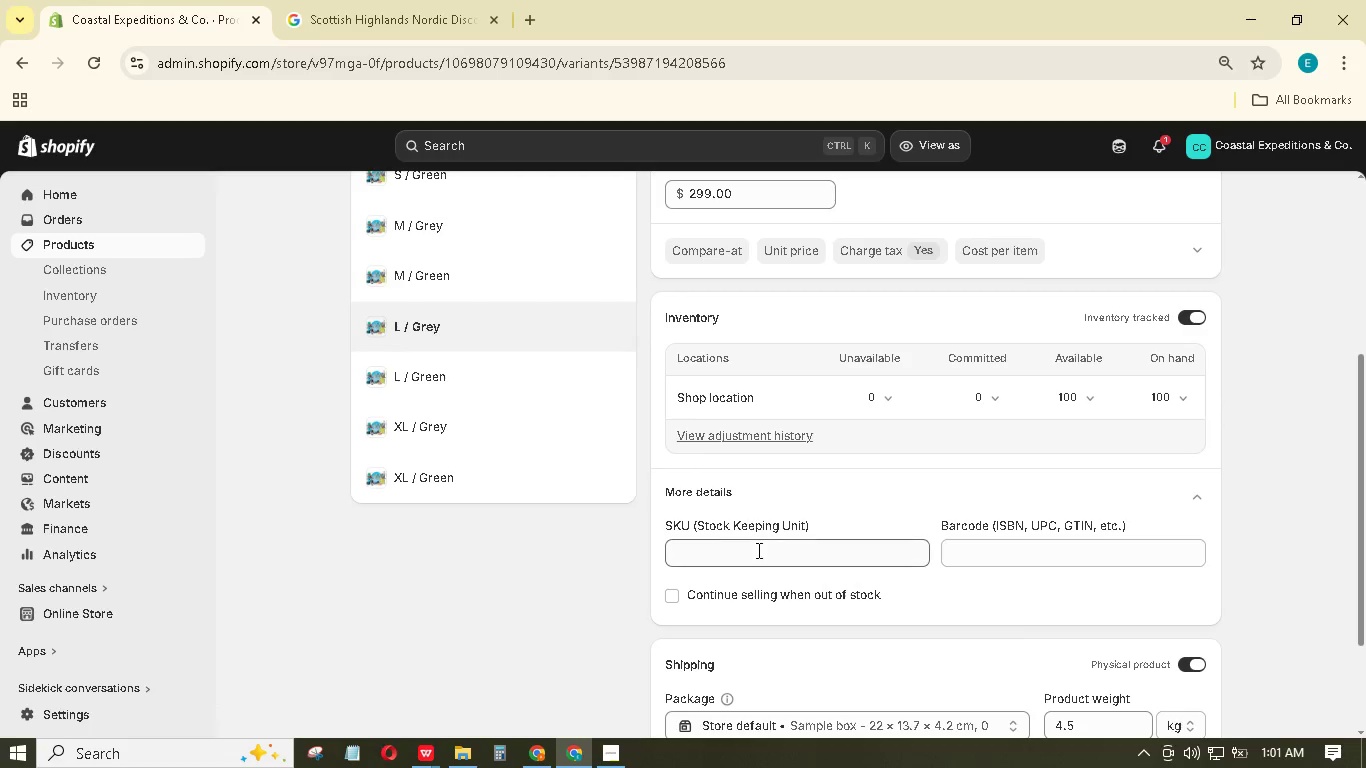 
left_click([757, 550])
 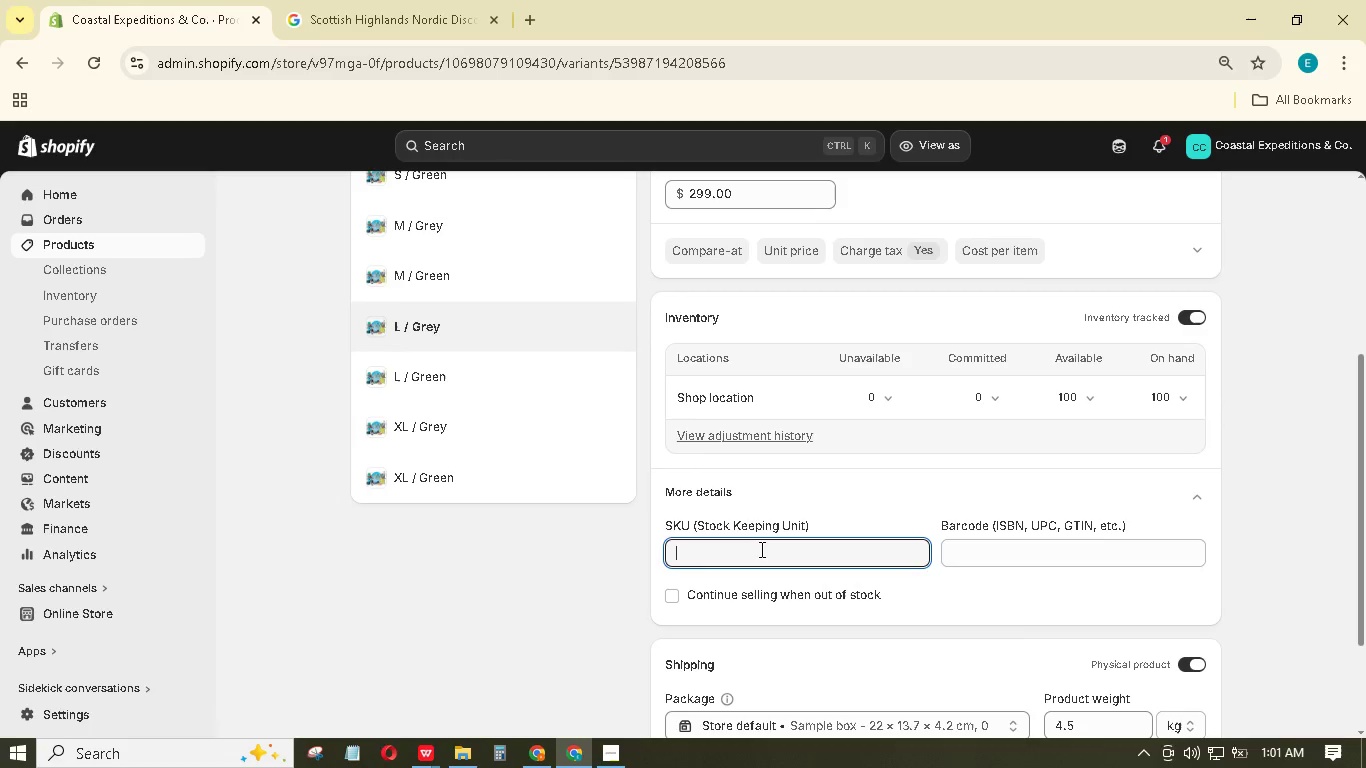 
type(PAT-TRE_LG)
 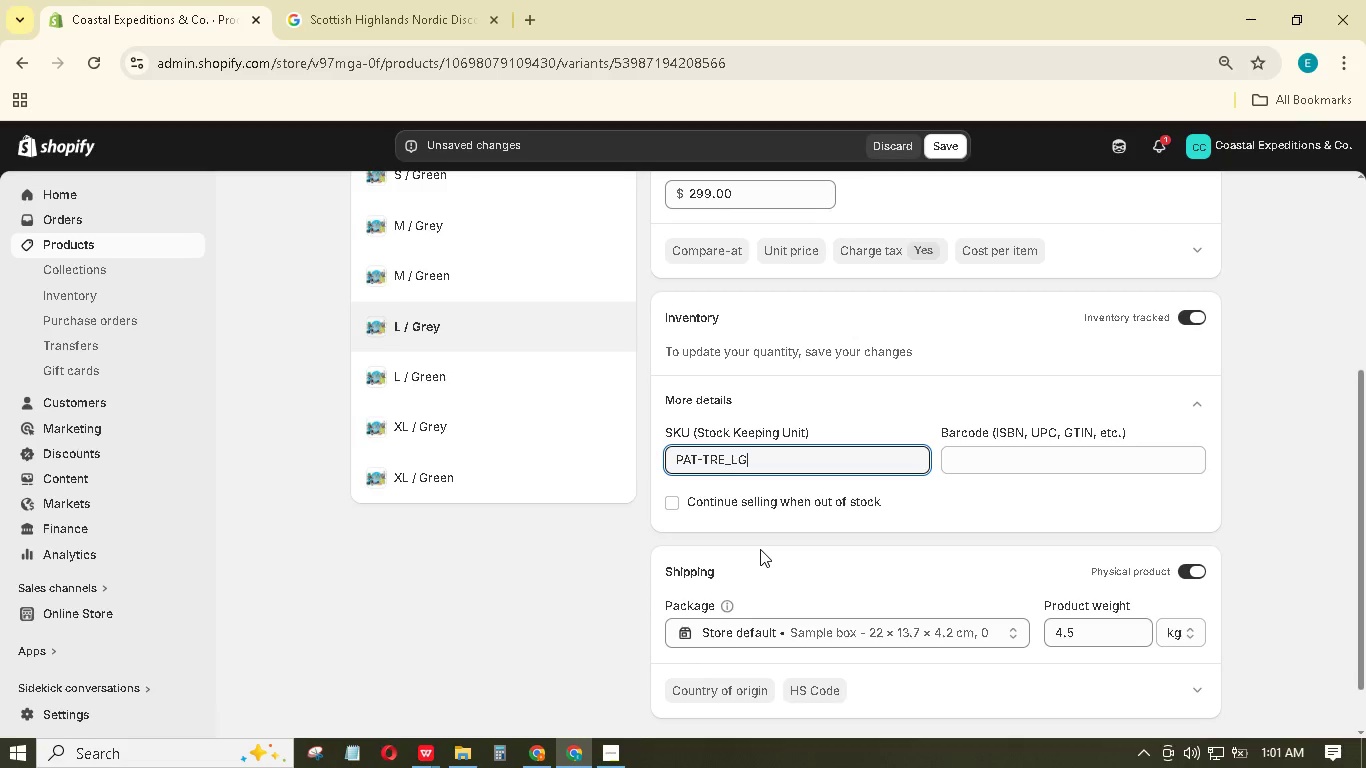 
key(ArrowLeft)
 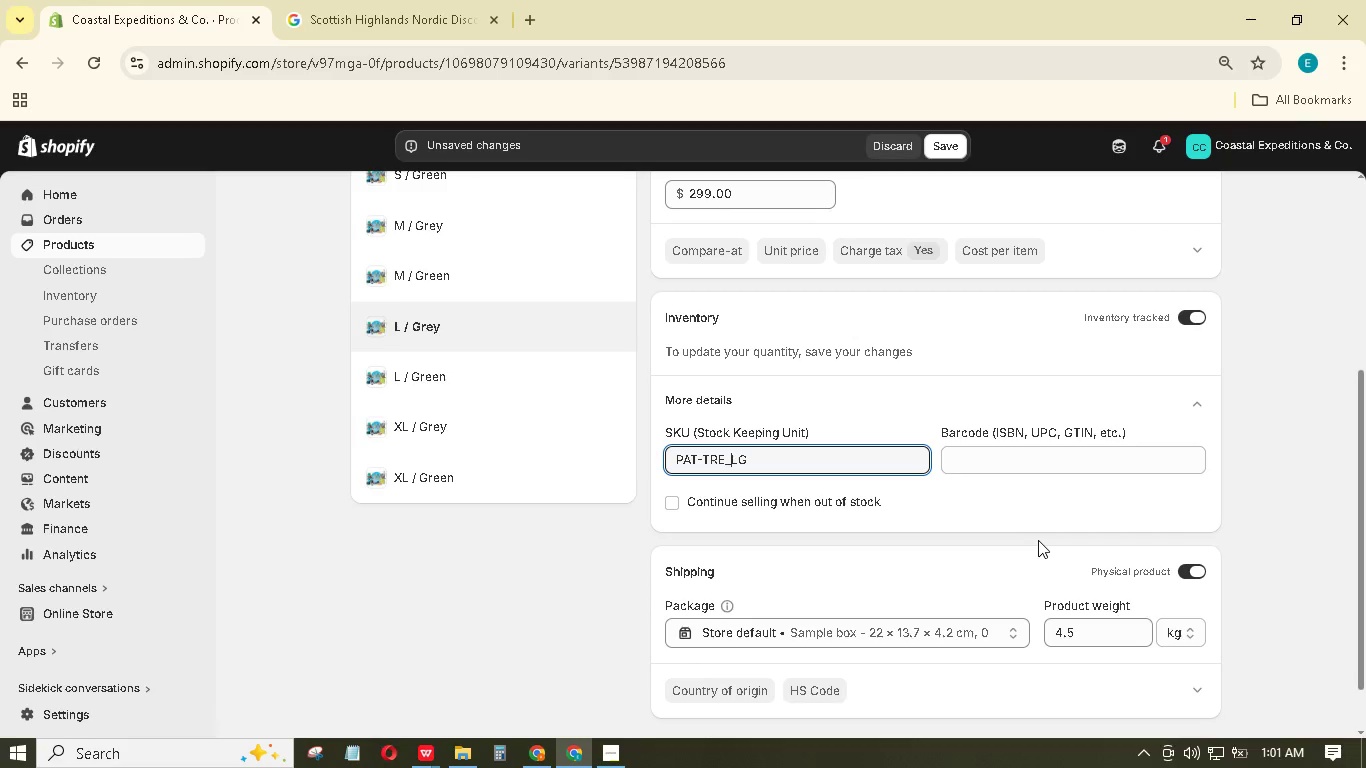 
key(ArrowLeft)
 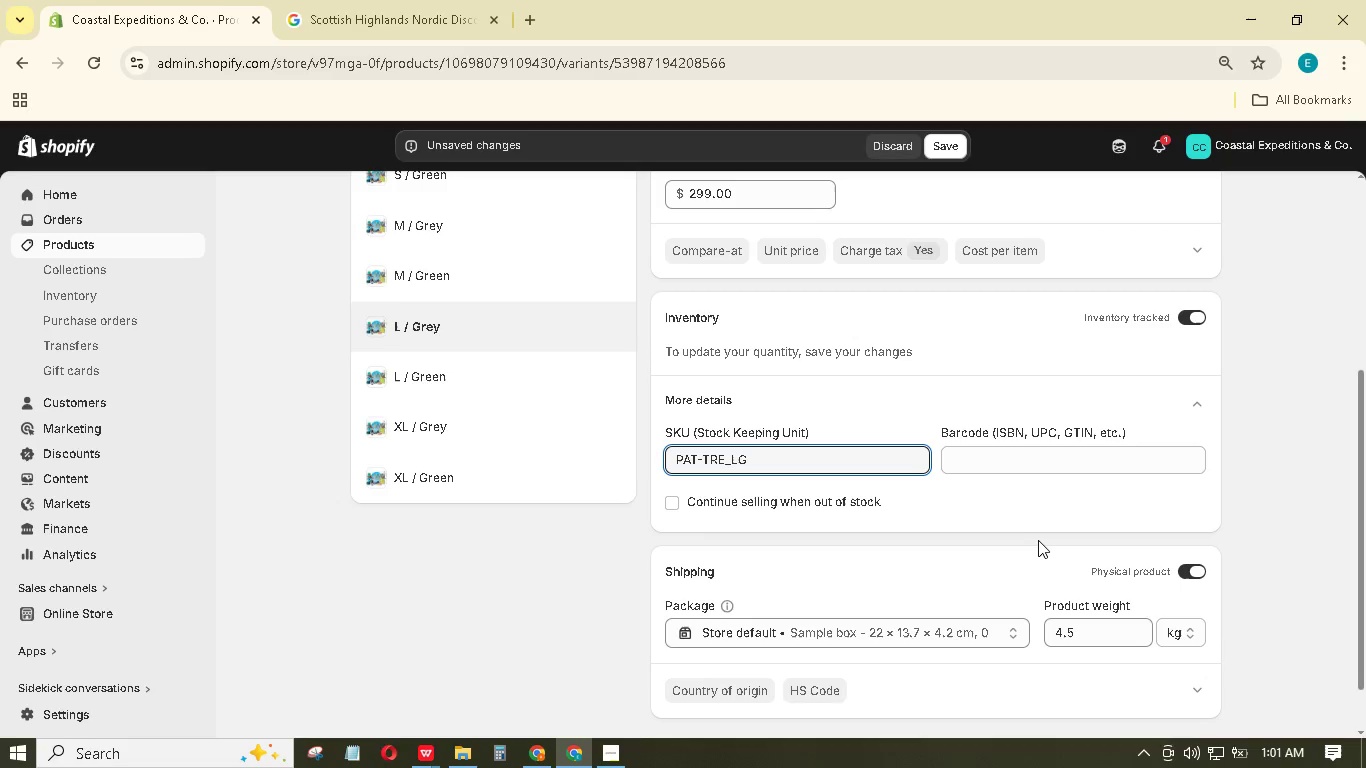 
key(Backspace)
 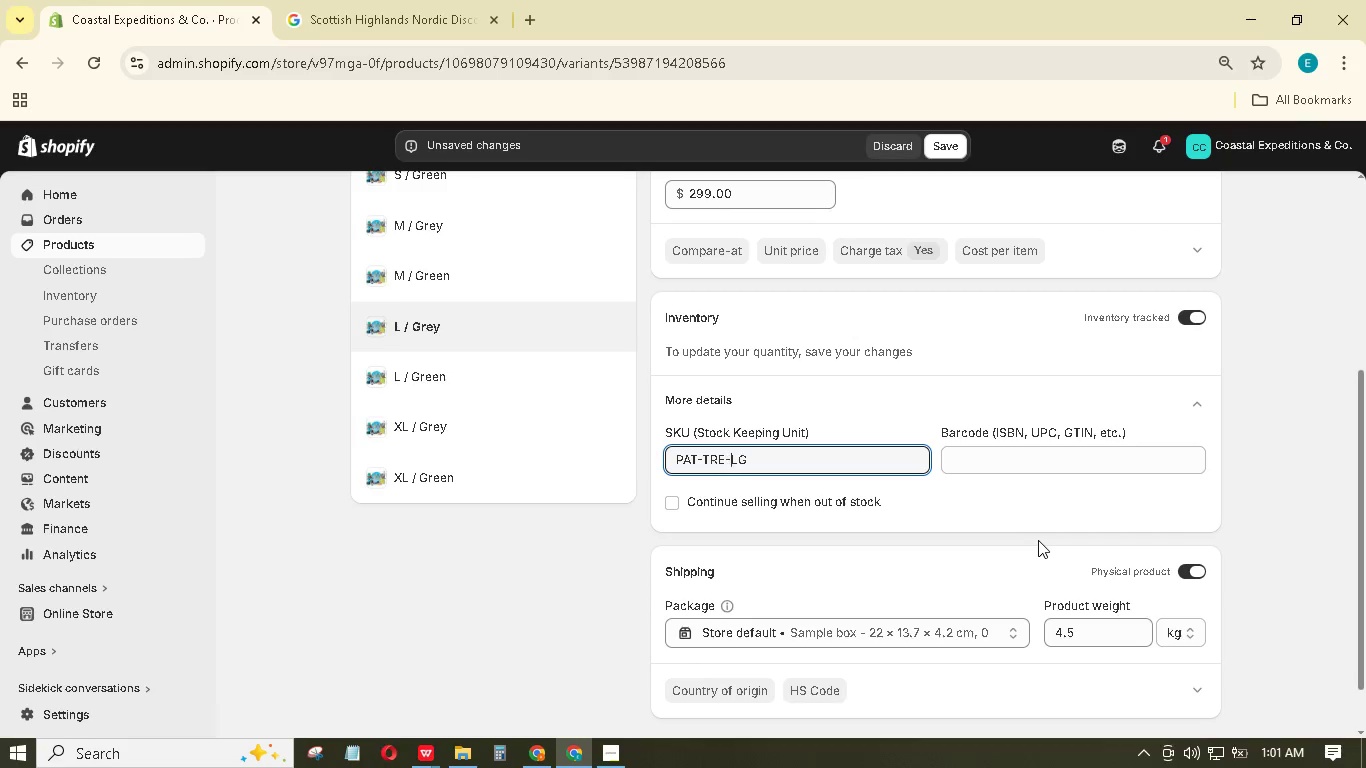 
key(Minus)
 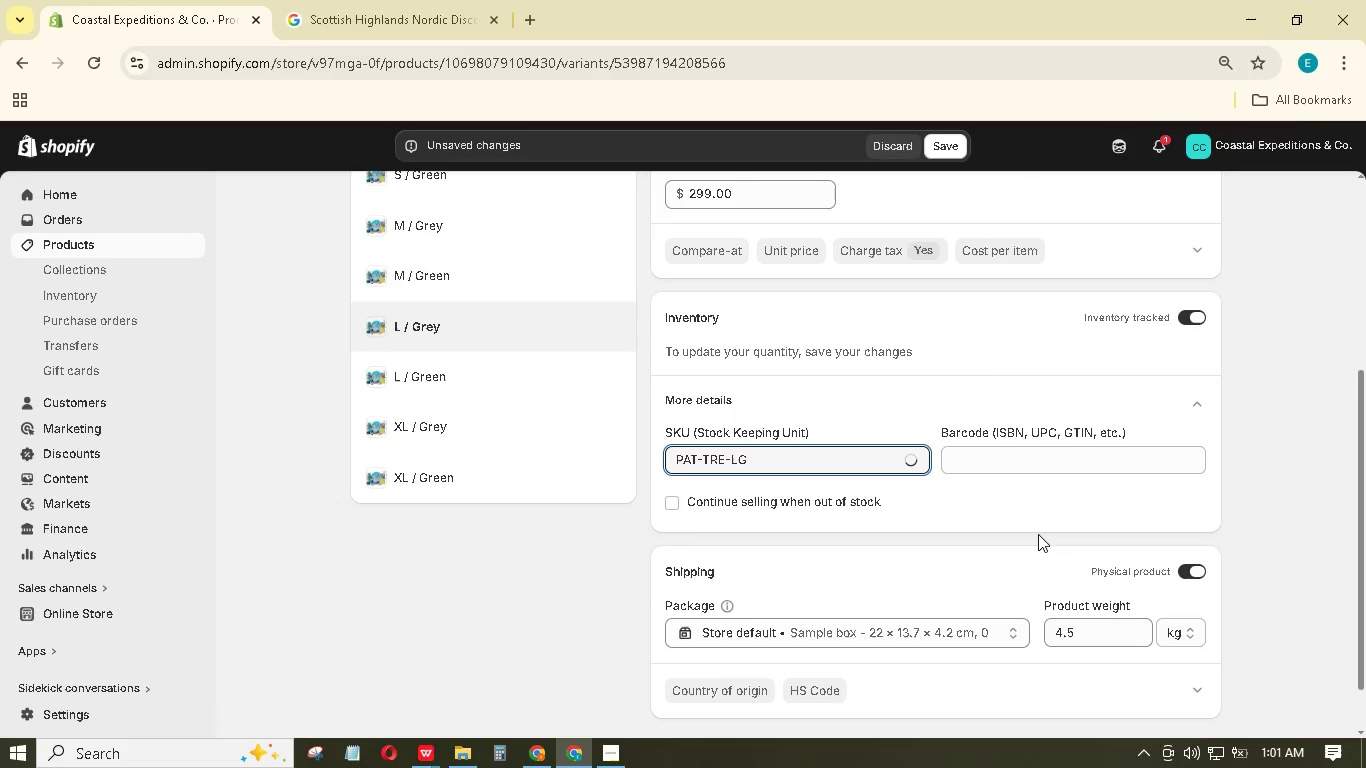 
scroll: coordinate [1152, 603], scroll_direction: down, amount: 4.0
 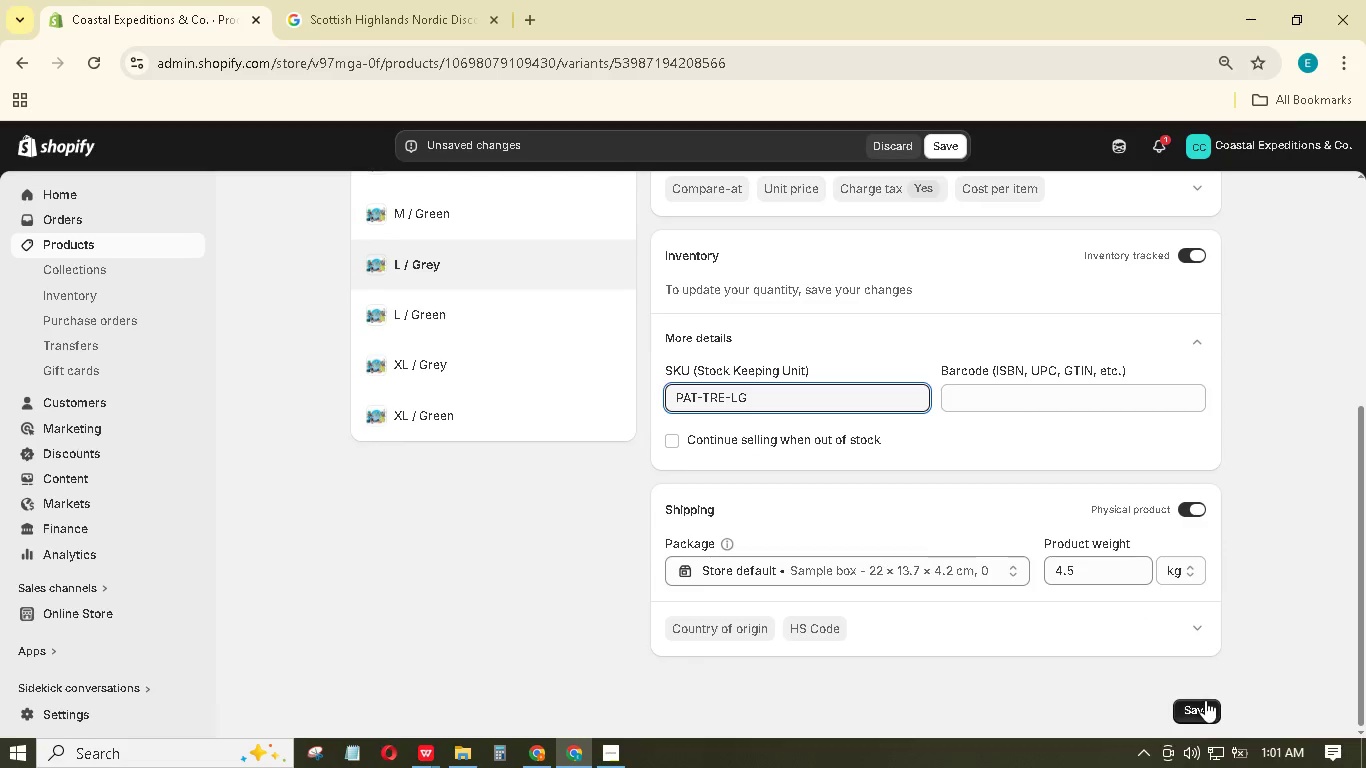 
left_click([1205, 700])
 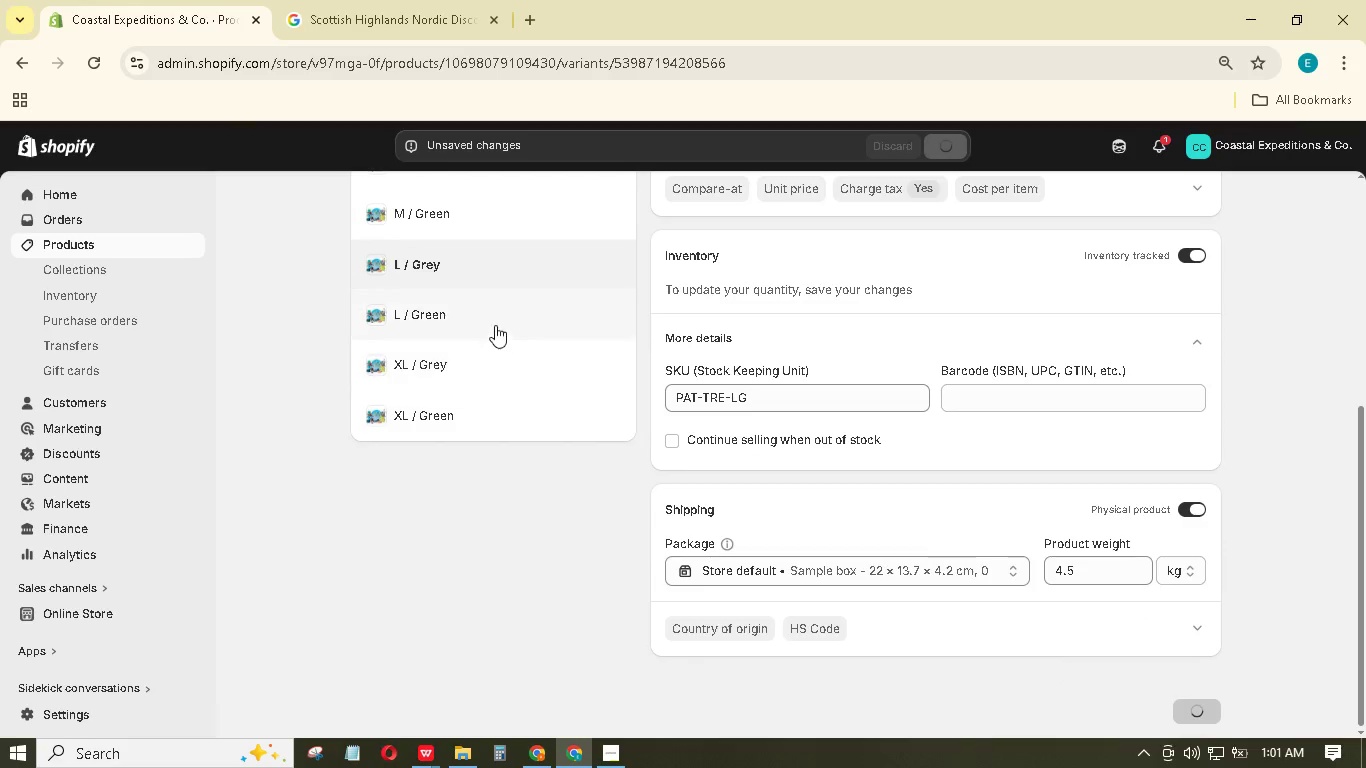 
left_click([495, 324])
 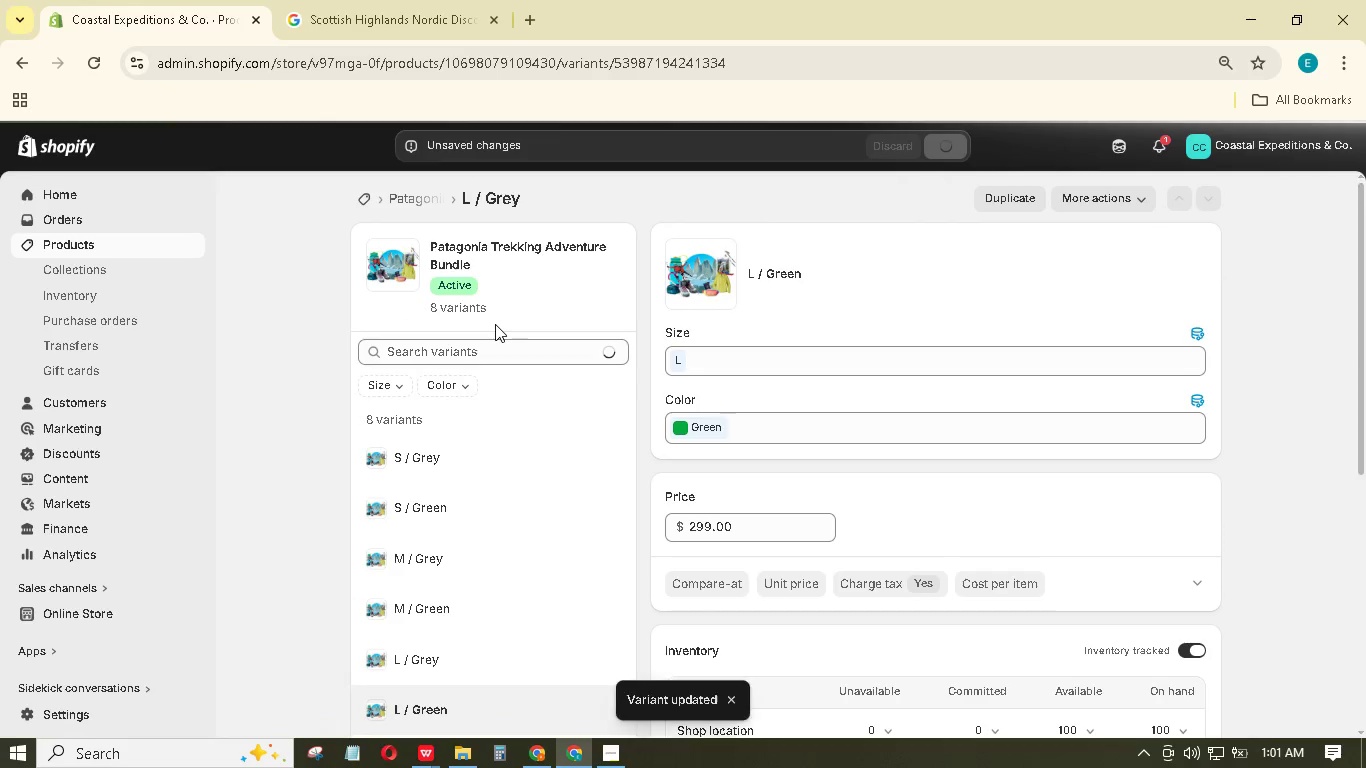 
scroll: coordinate [590, 504], scroll_direction: down, amount: 5.0
 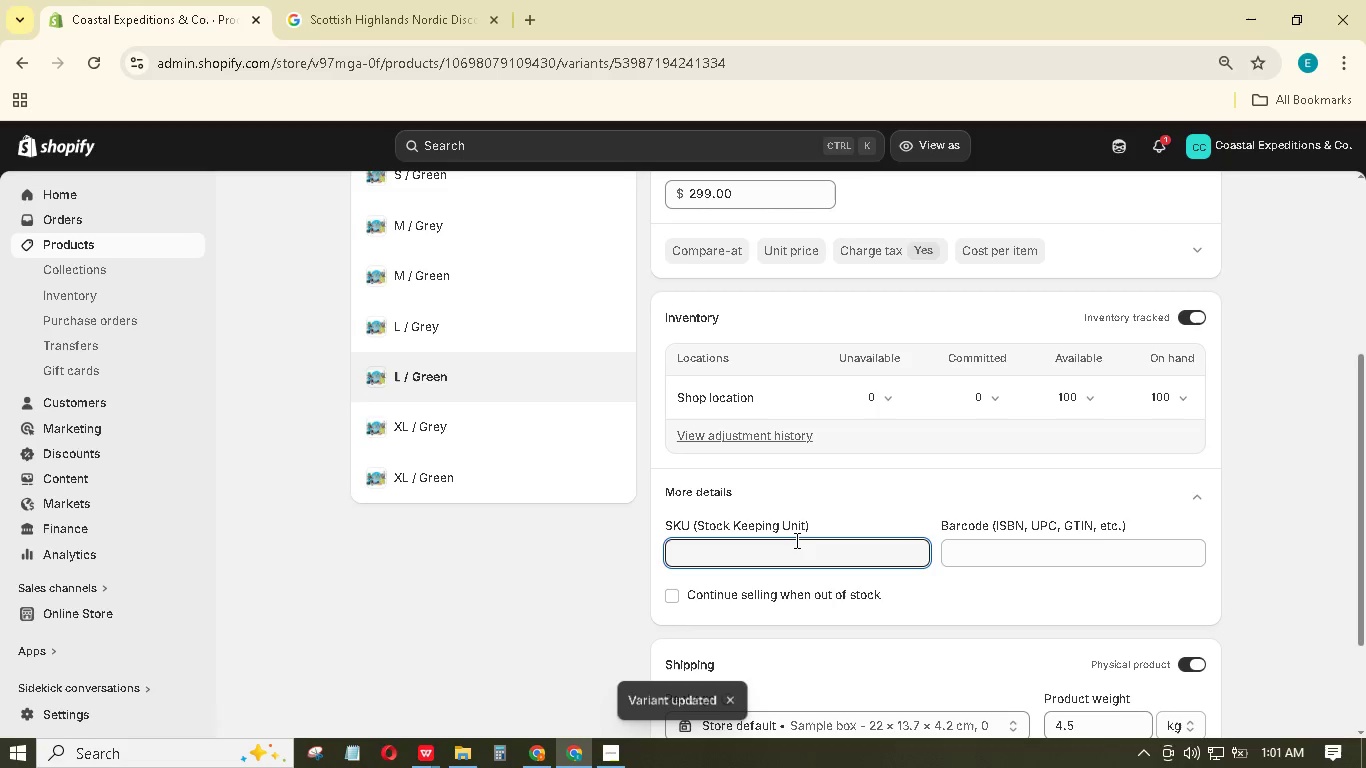 
type(PT-TRE-MGE)
 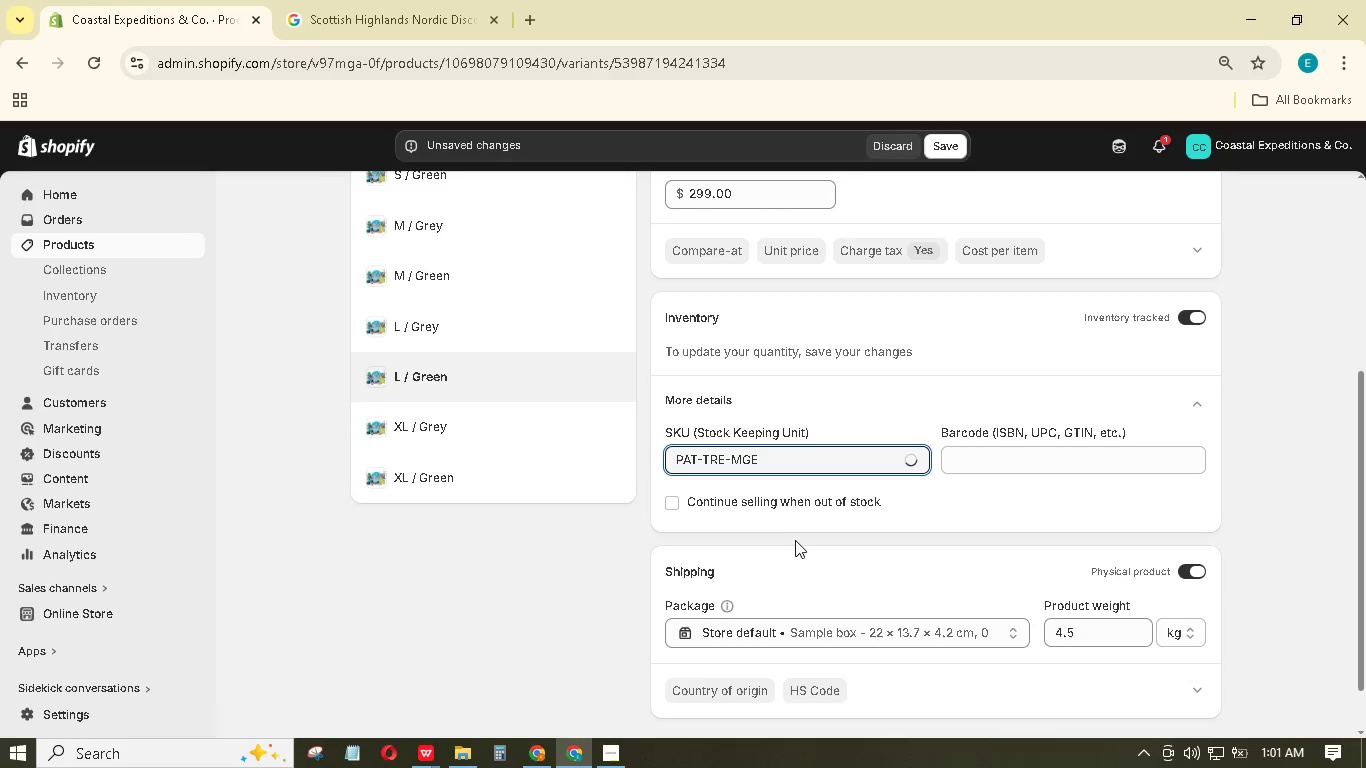 
hold_key(key=A, duration=0.34)
 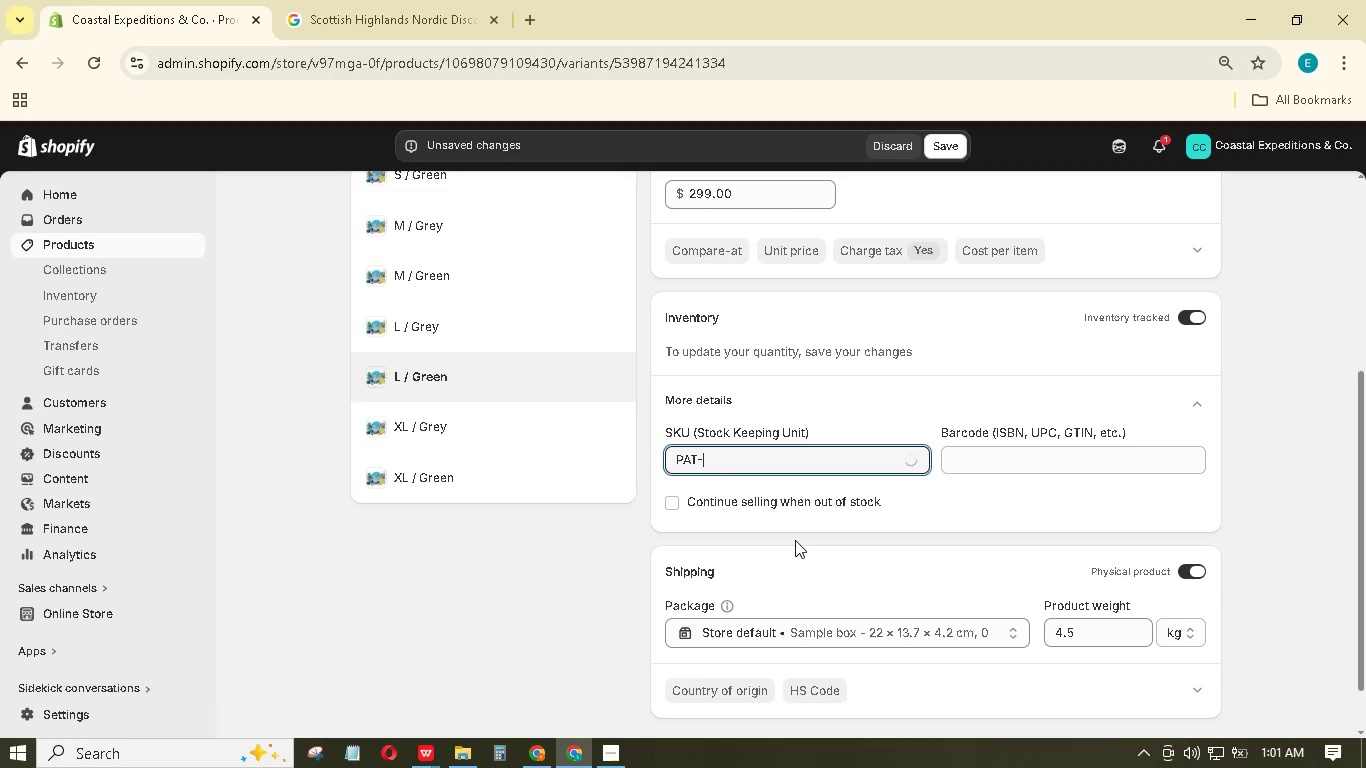 
wait(8.25)
 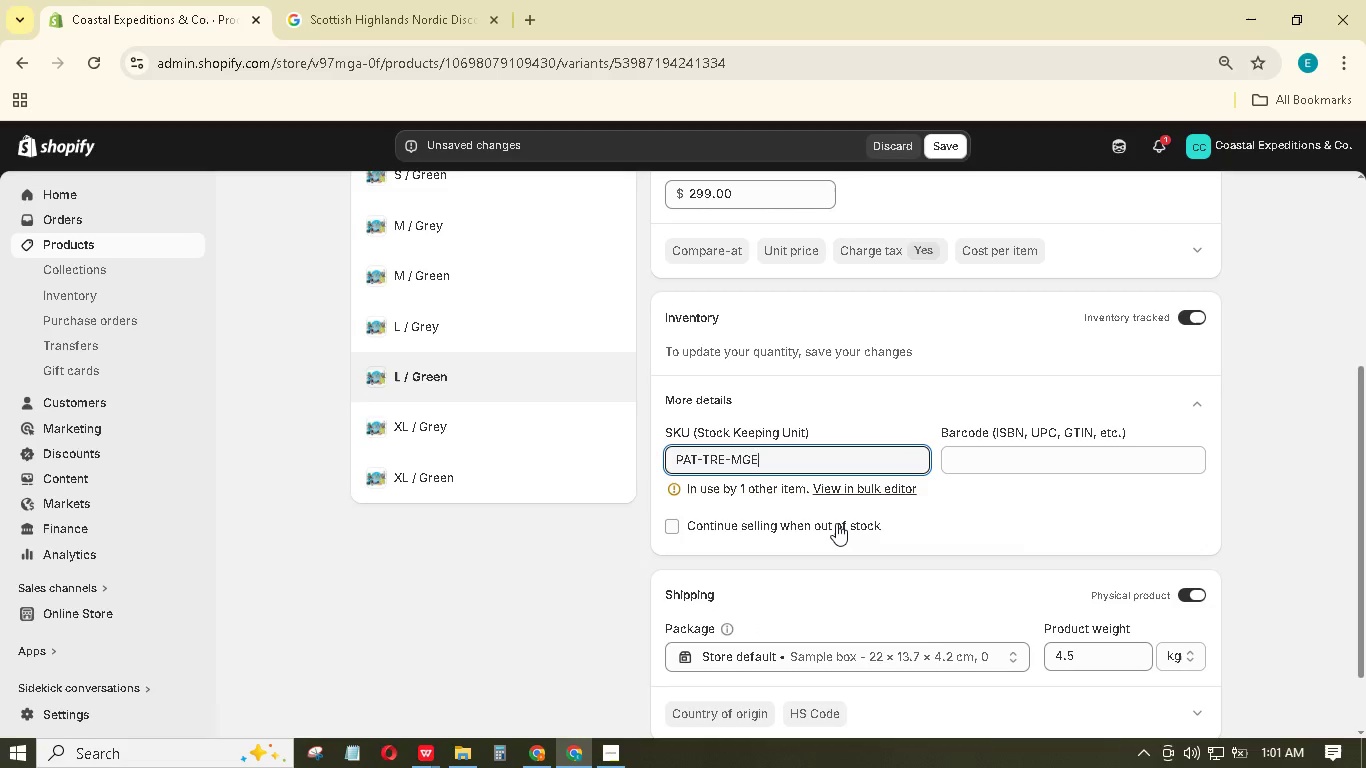 
key(ArrowLeft)
 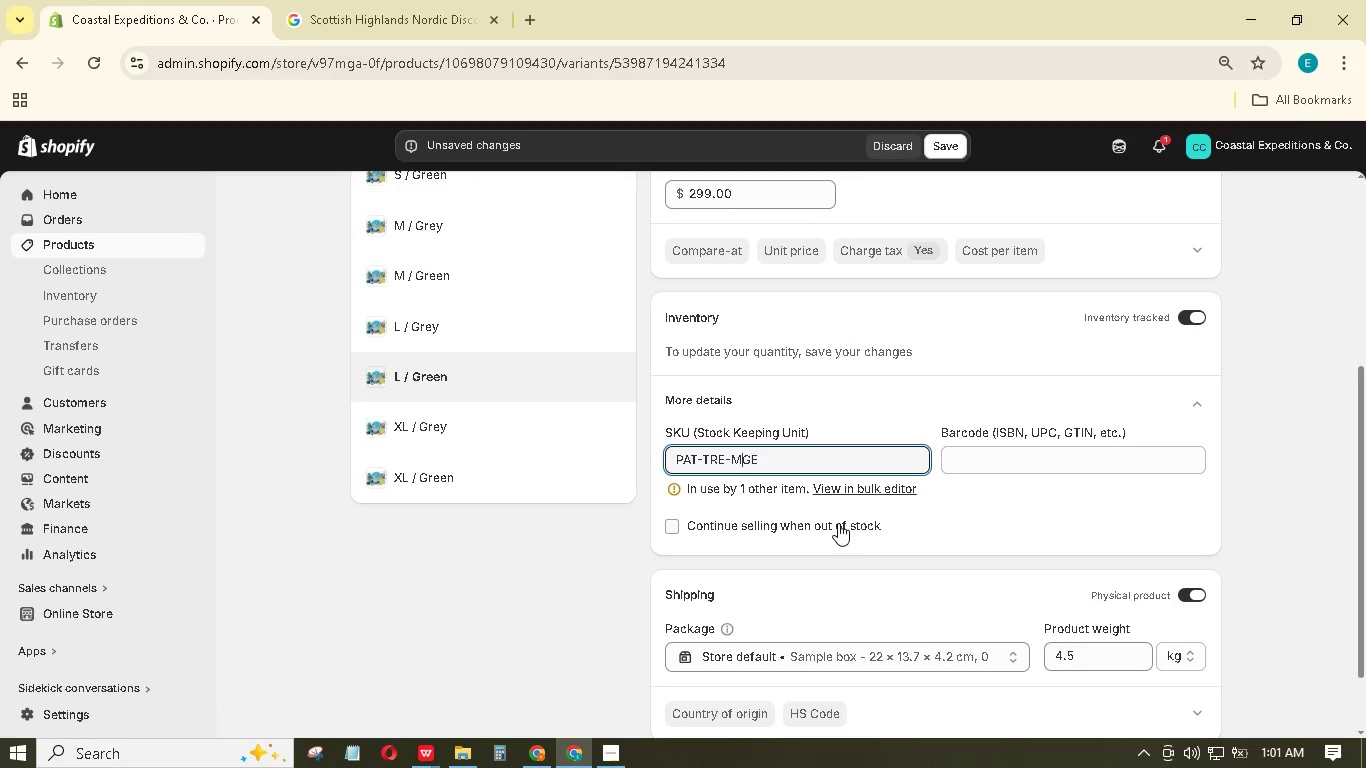 
key(ArrowLeft)
 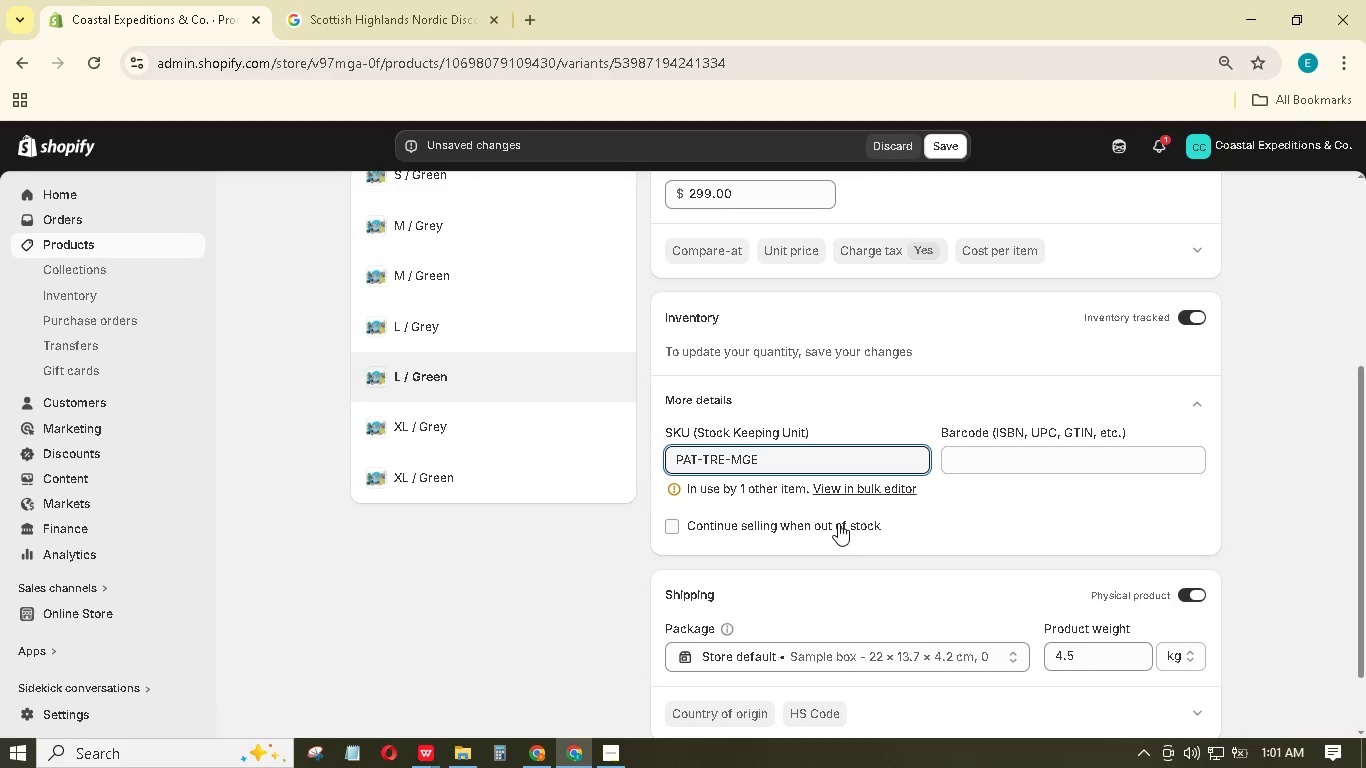 
key(Backspace)
 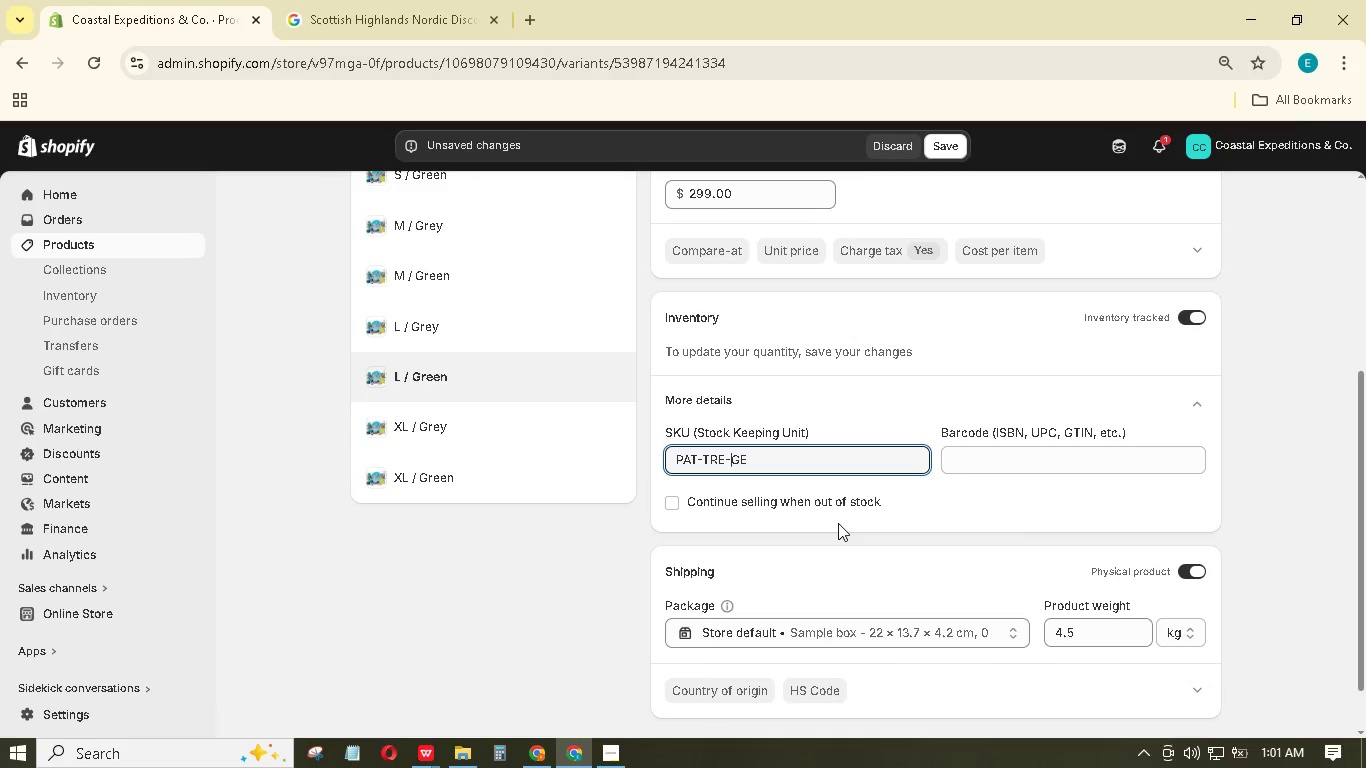 
key(Shift+L)
 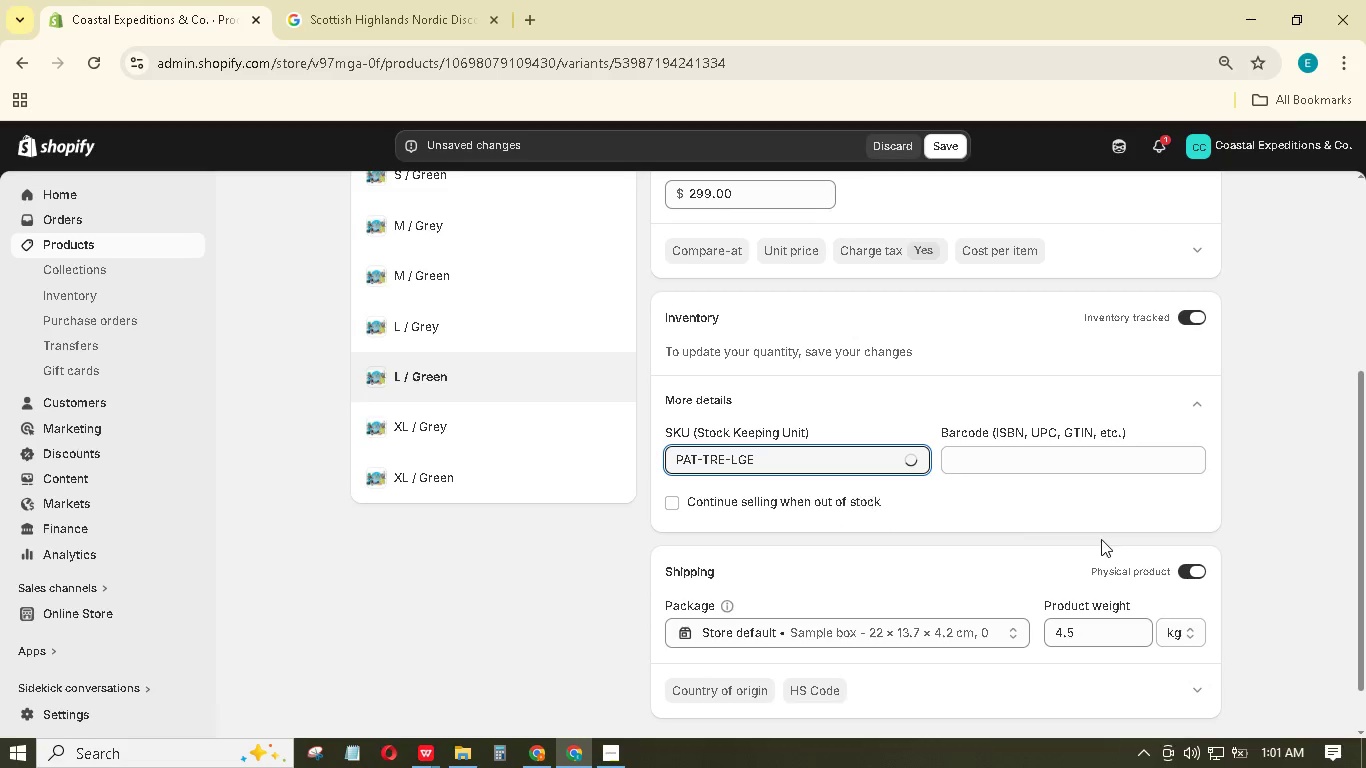 
scroll: coordinate [1109, 550], scroll_direction: down, amount: 4.0
 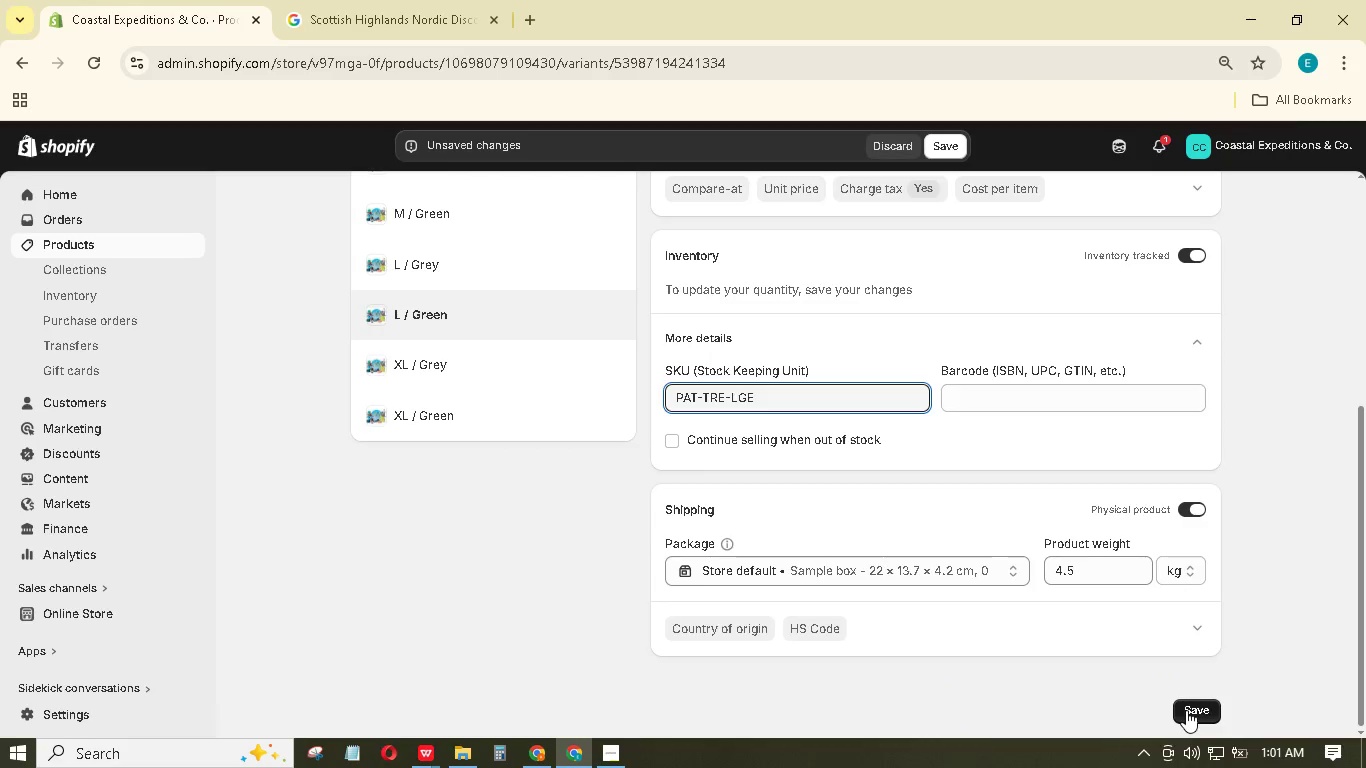 
left_click([1186, 711])
 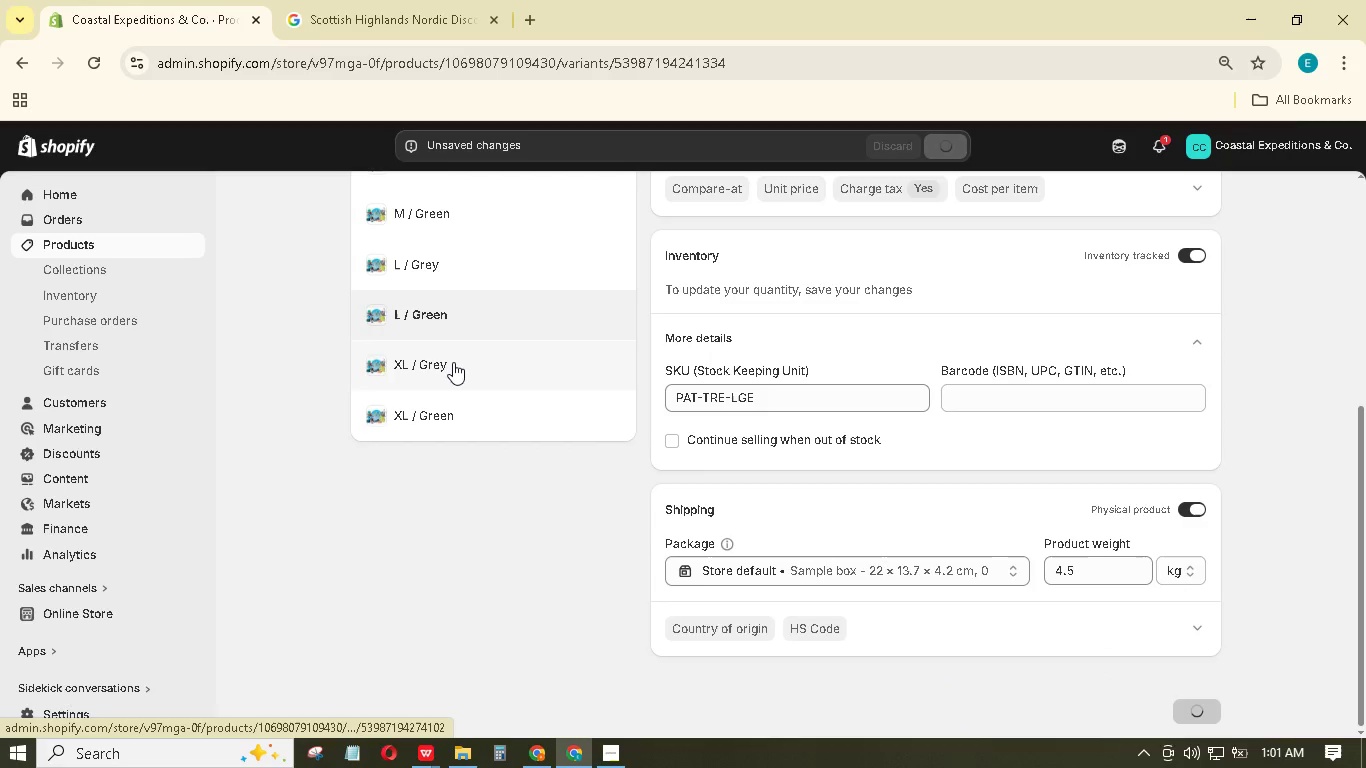 
left_click([453, 362])
 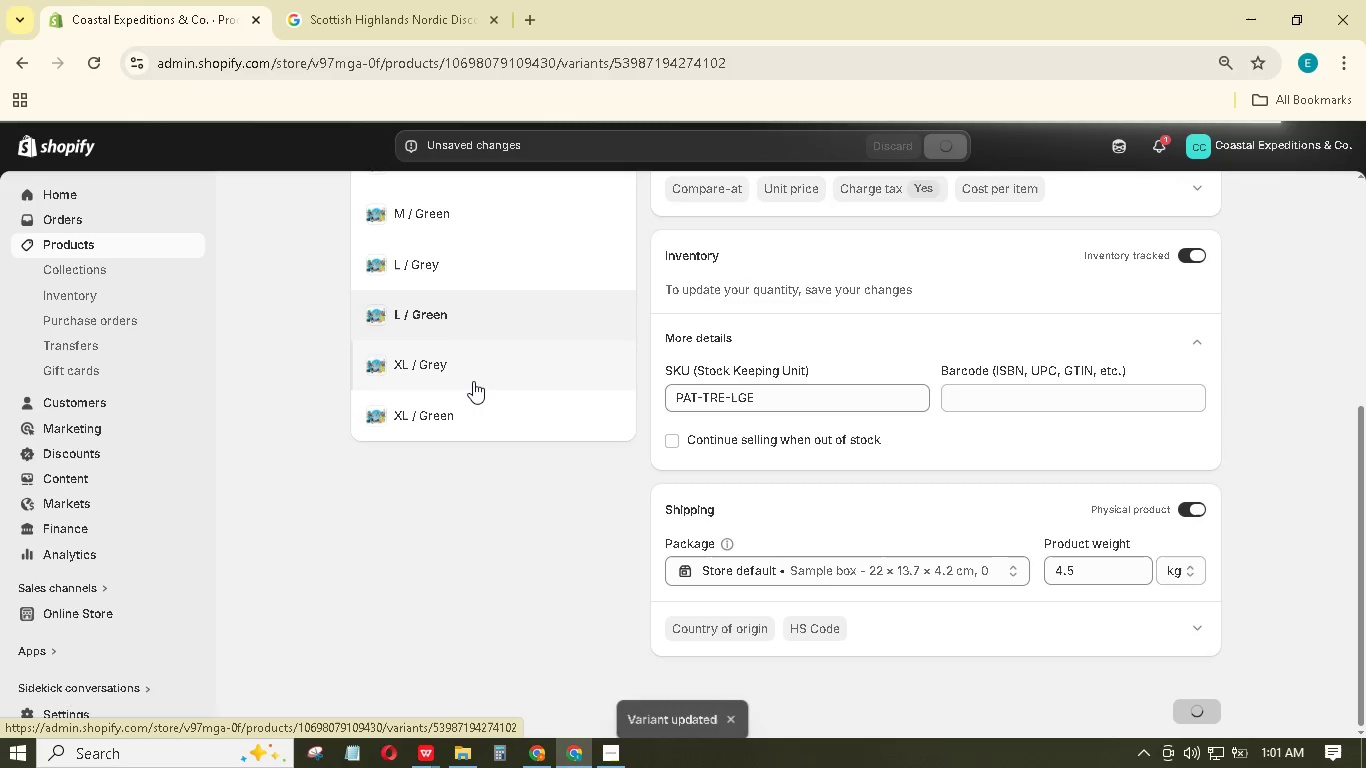 
wait(7.11)
 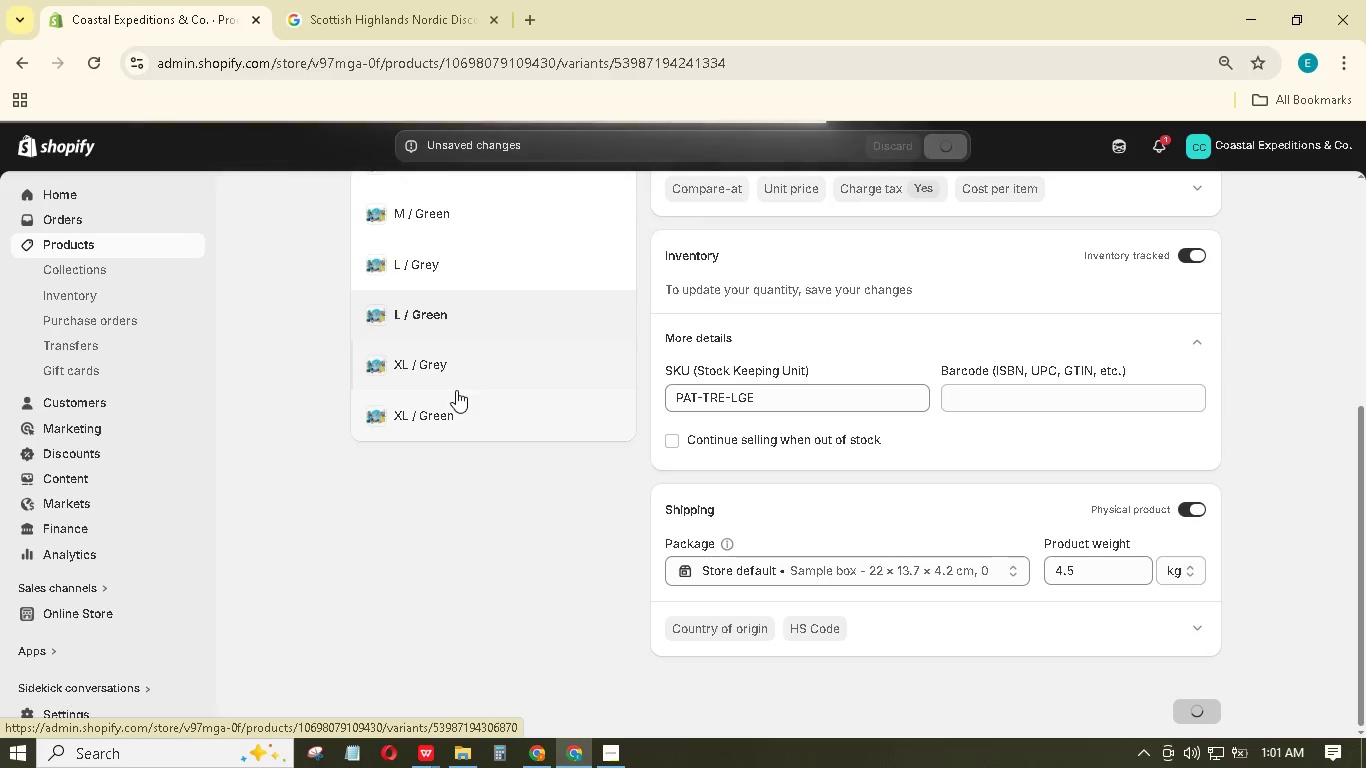 
scroll: coordinate [897, 617], scroll_direction: down, amount: 4.0
 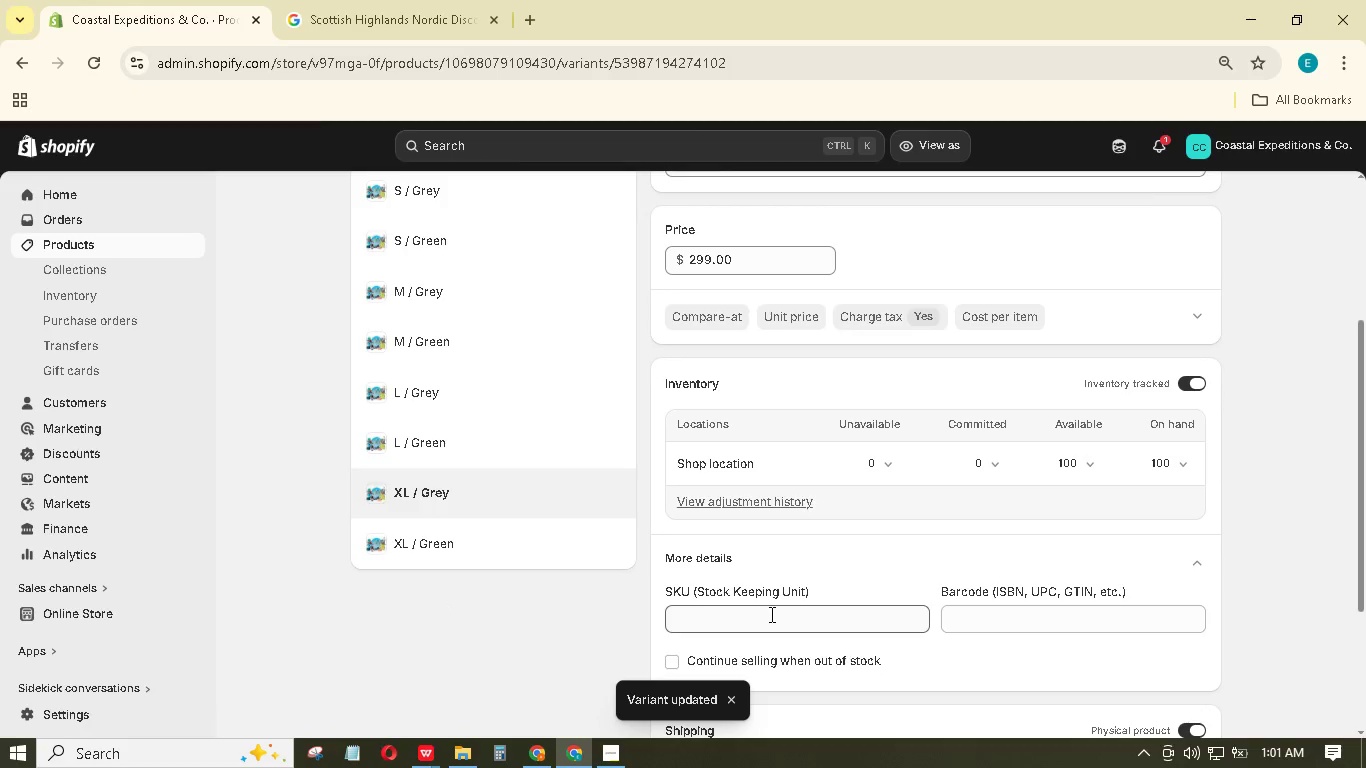 
left_click([770, 614])
 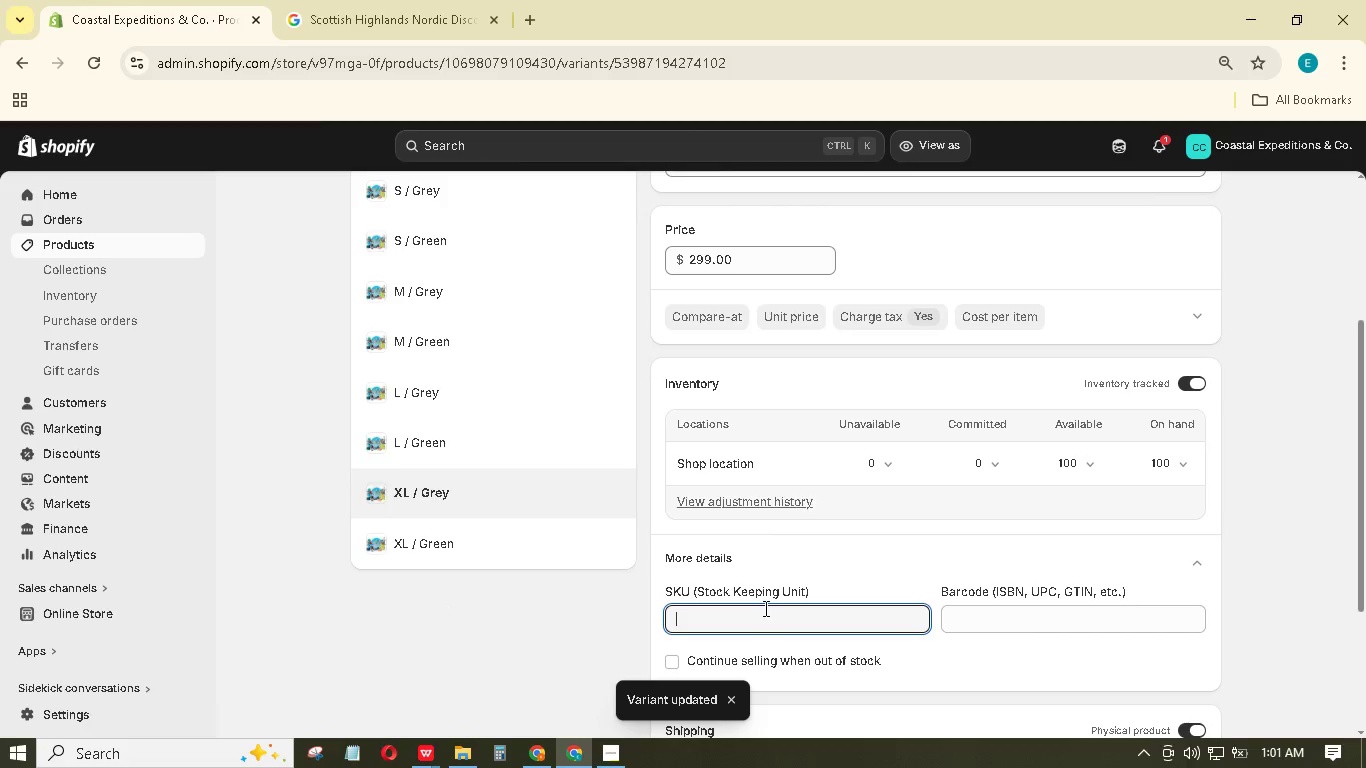 
hold_key(key=ShiftLeft, duration=1.52)
 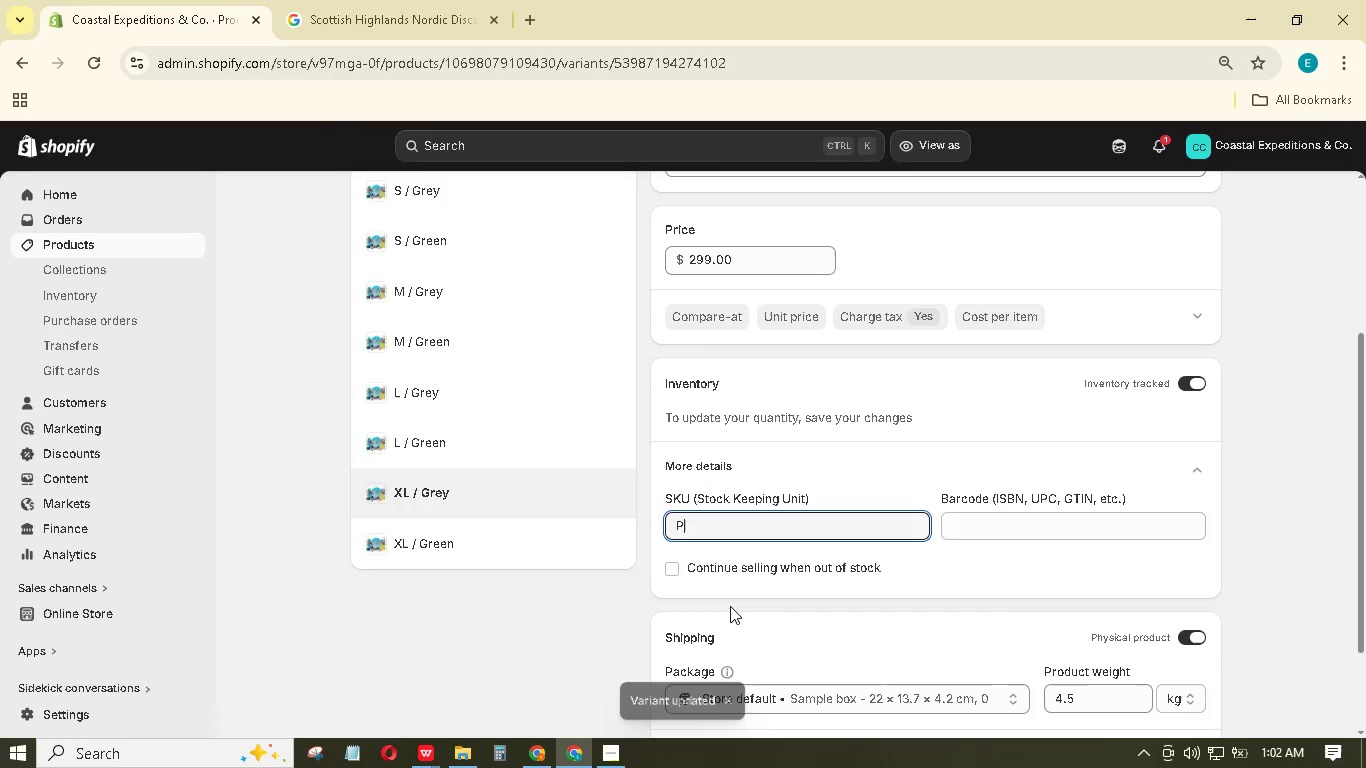 
type(PAT-TRE-MG)
 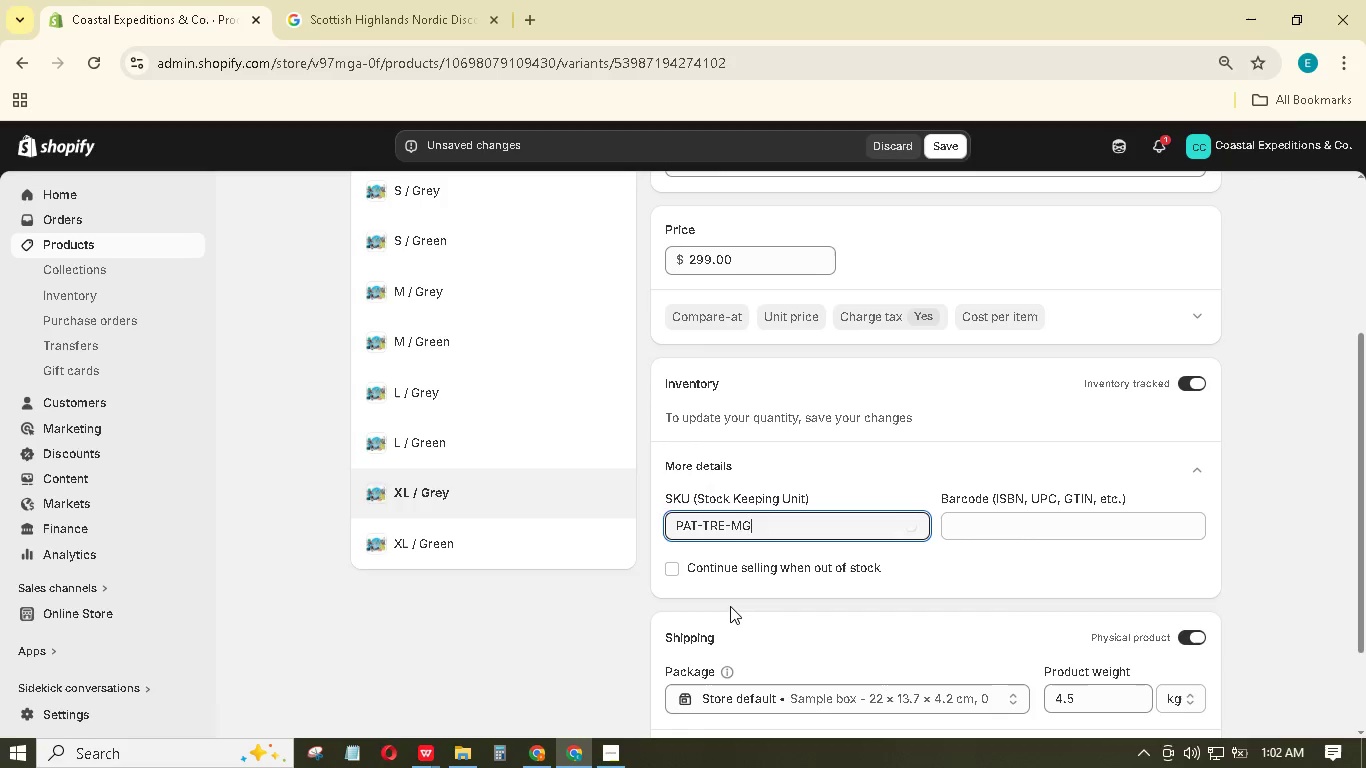 
key(Backspace)
key(Backspace)
type(K)
key(Backspace)
type(XLG)
 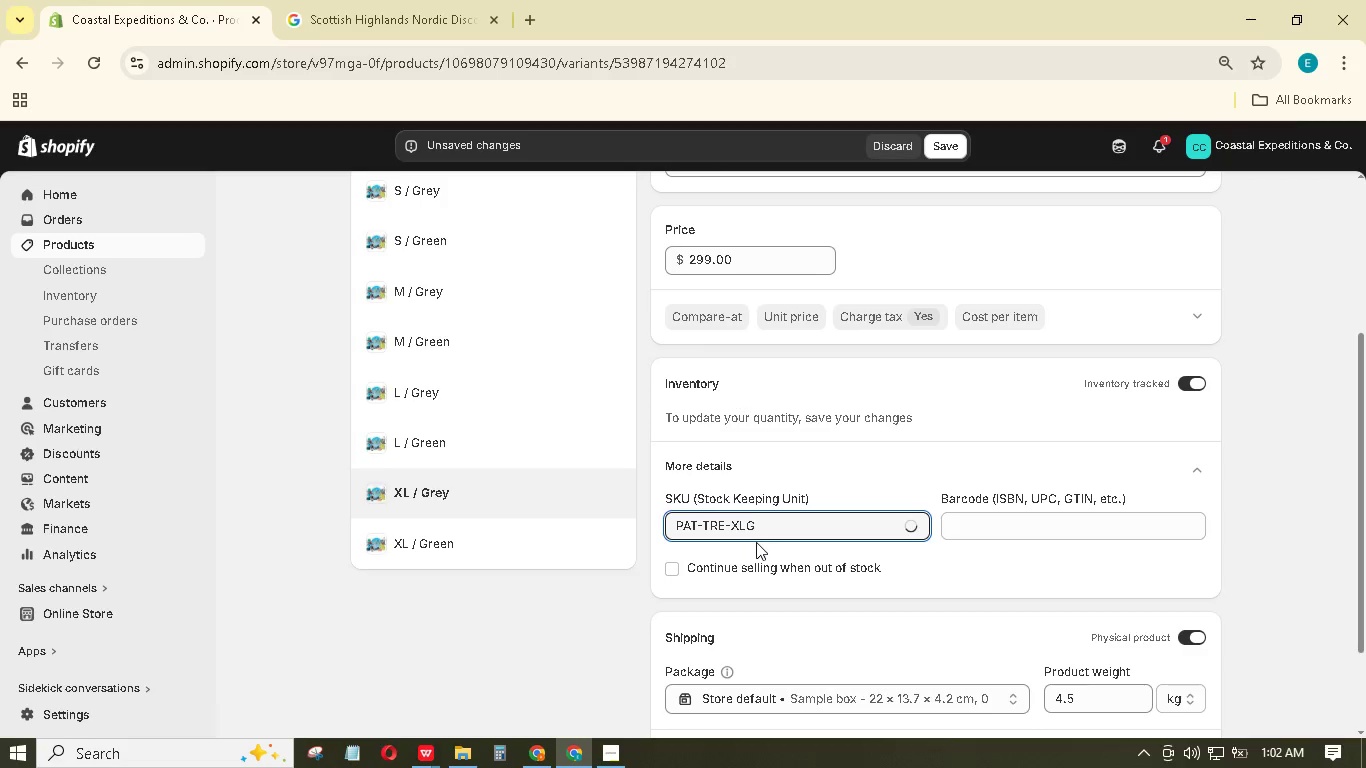 
scroll: coordinate [1175, 587], scroll_direction: down, amount: 3.0
 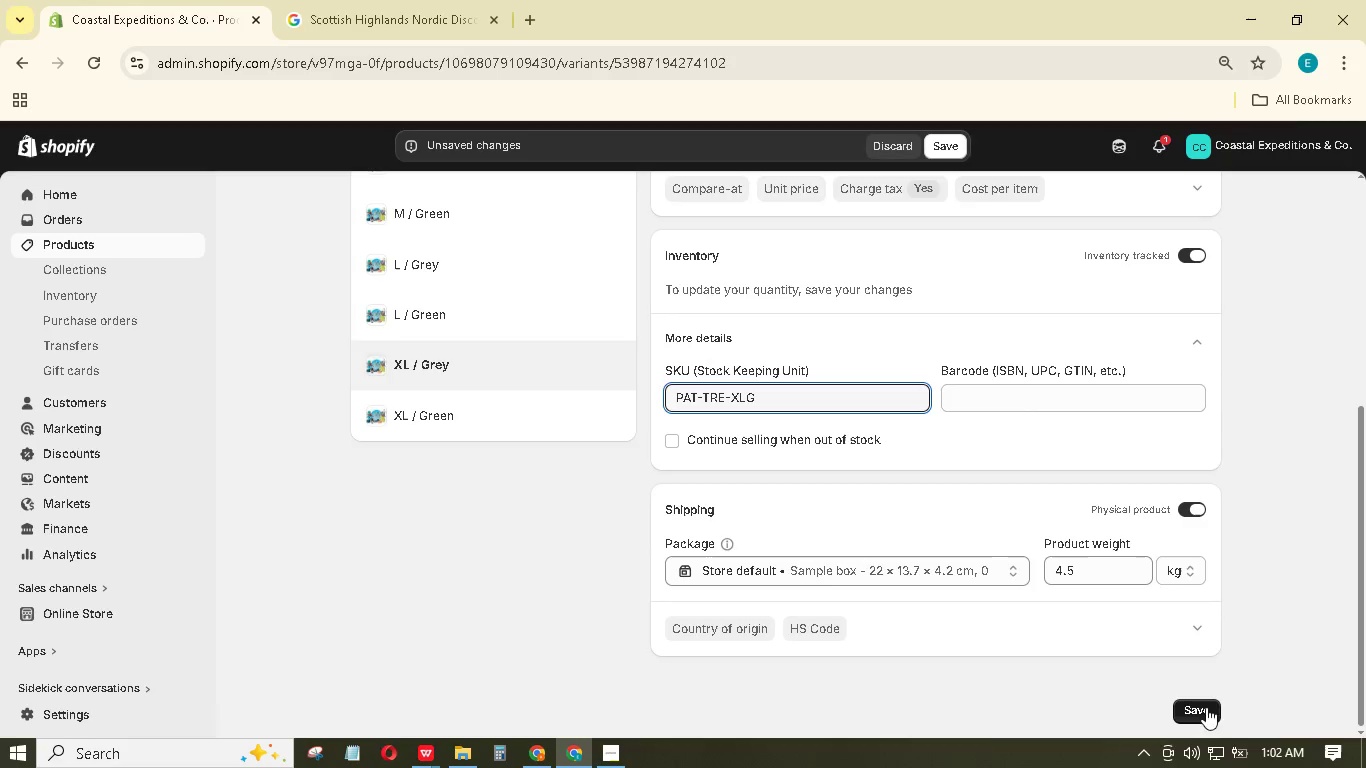 
left_click([1207, 715])
 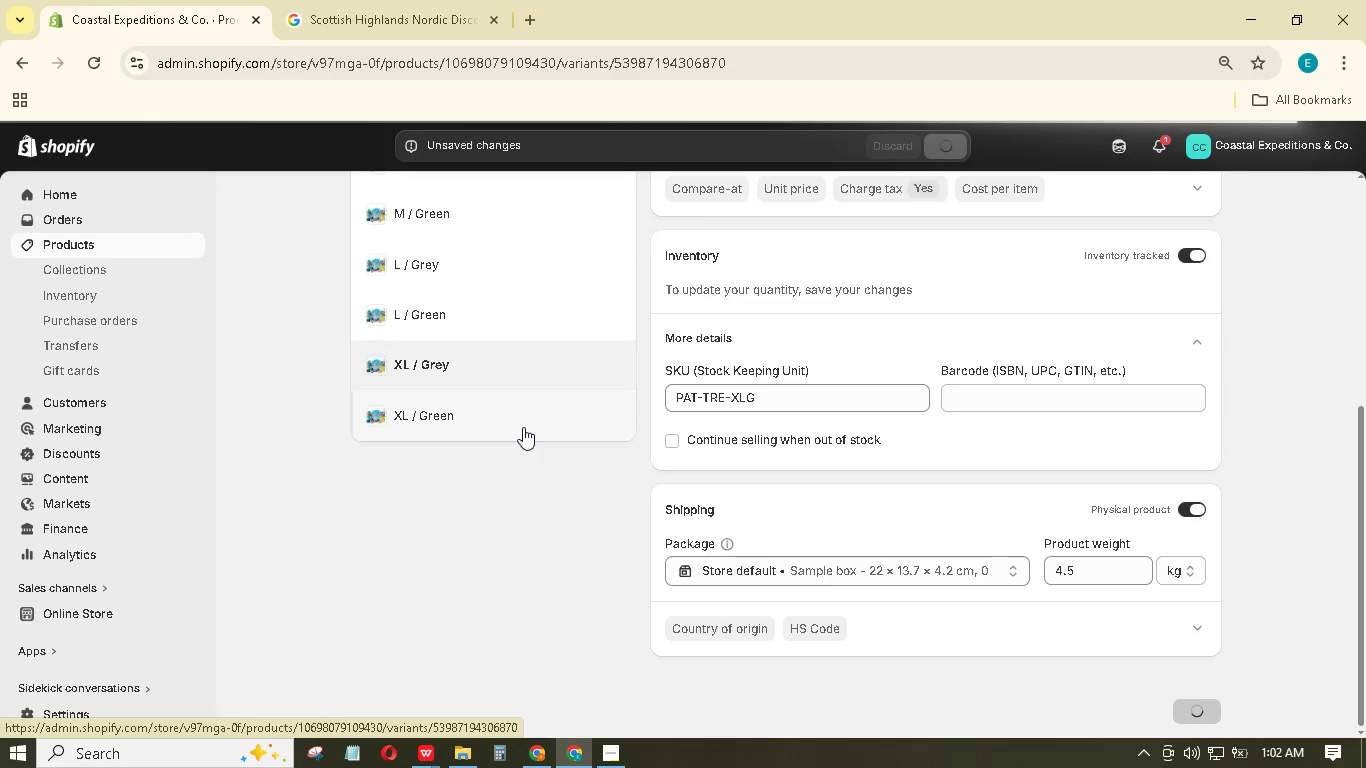 
wait(18.62)
 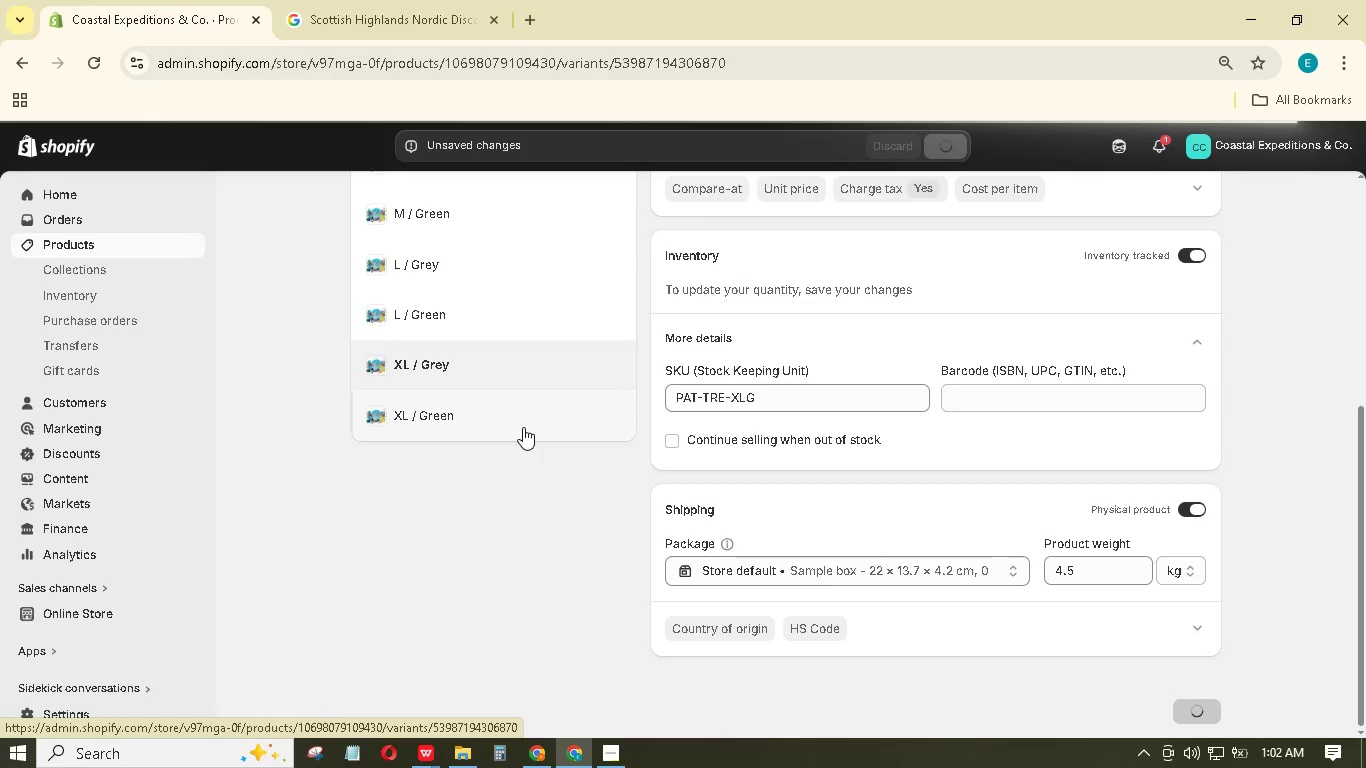 
scroll: coordinate [917, 464], scroll_direction: down, amount: 4.0
 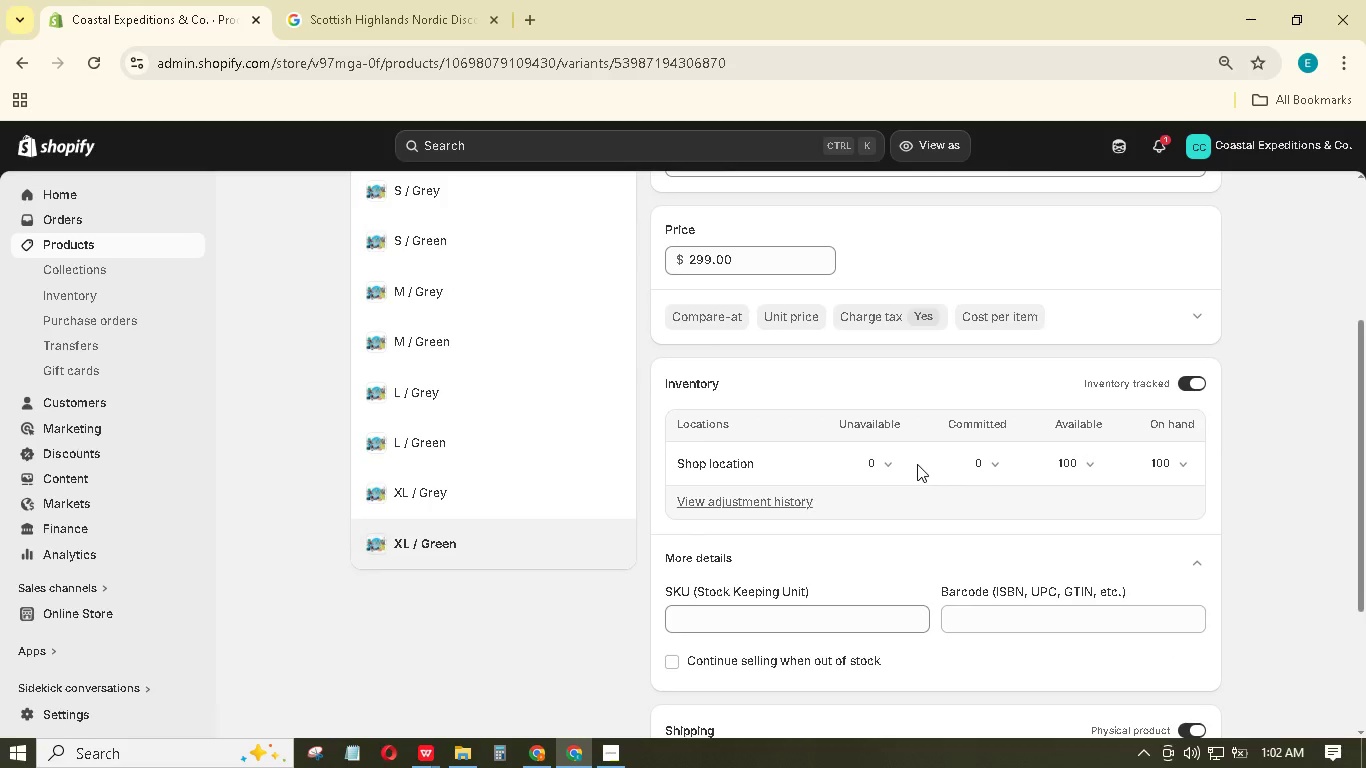 
wait(5.56)
 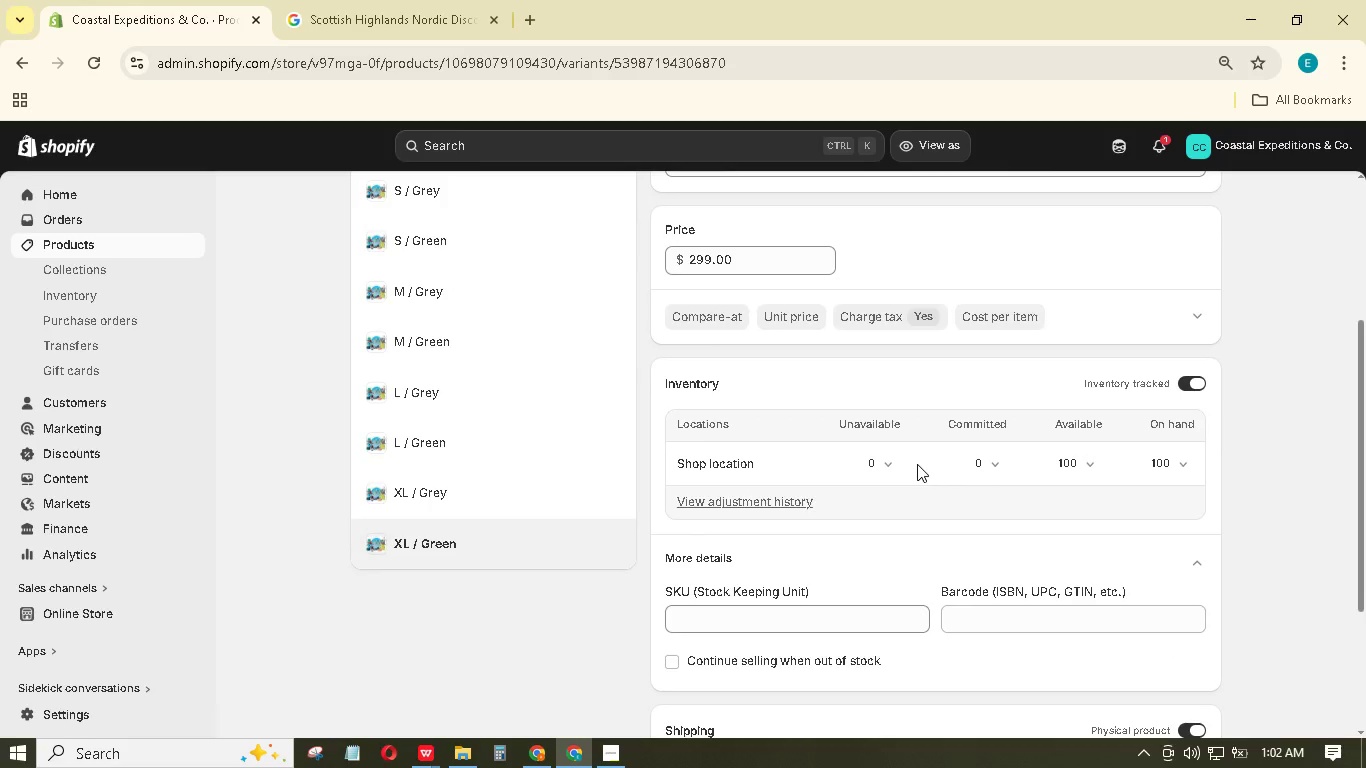 
scroll: coordinate [917, 464], scroll_direction: down, amount: 4.0
 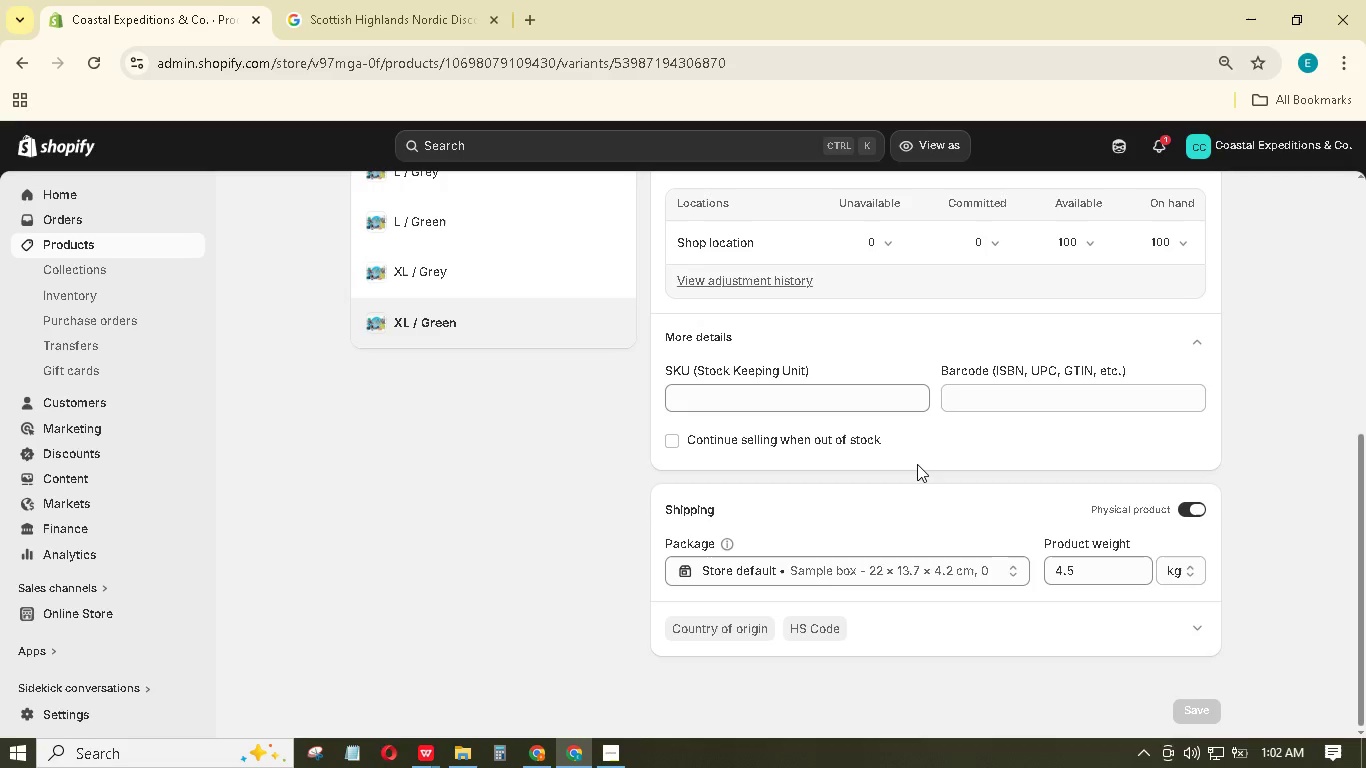 
wait(7.41)
 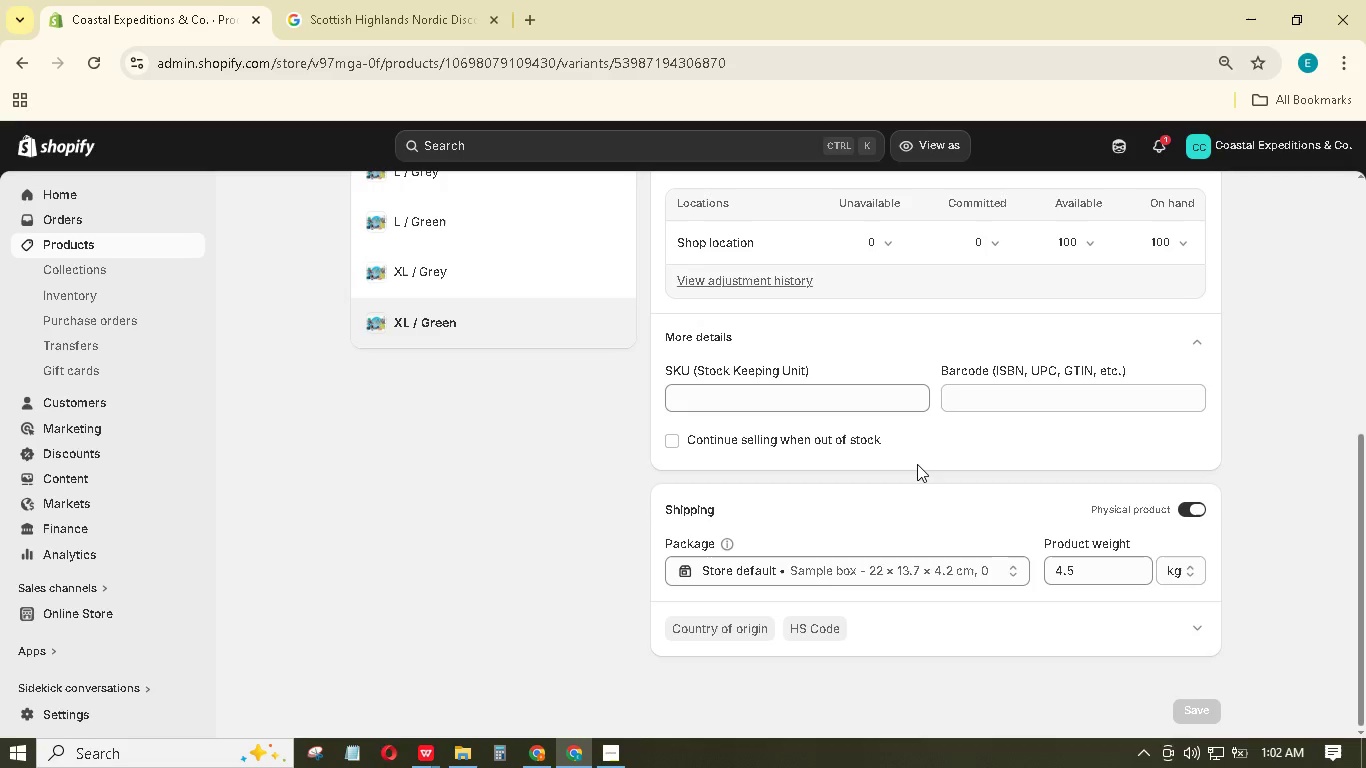 
double_click([744, 386])
 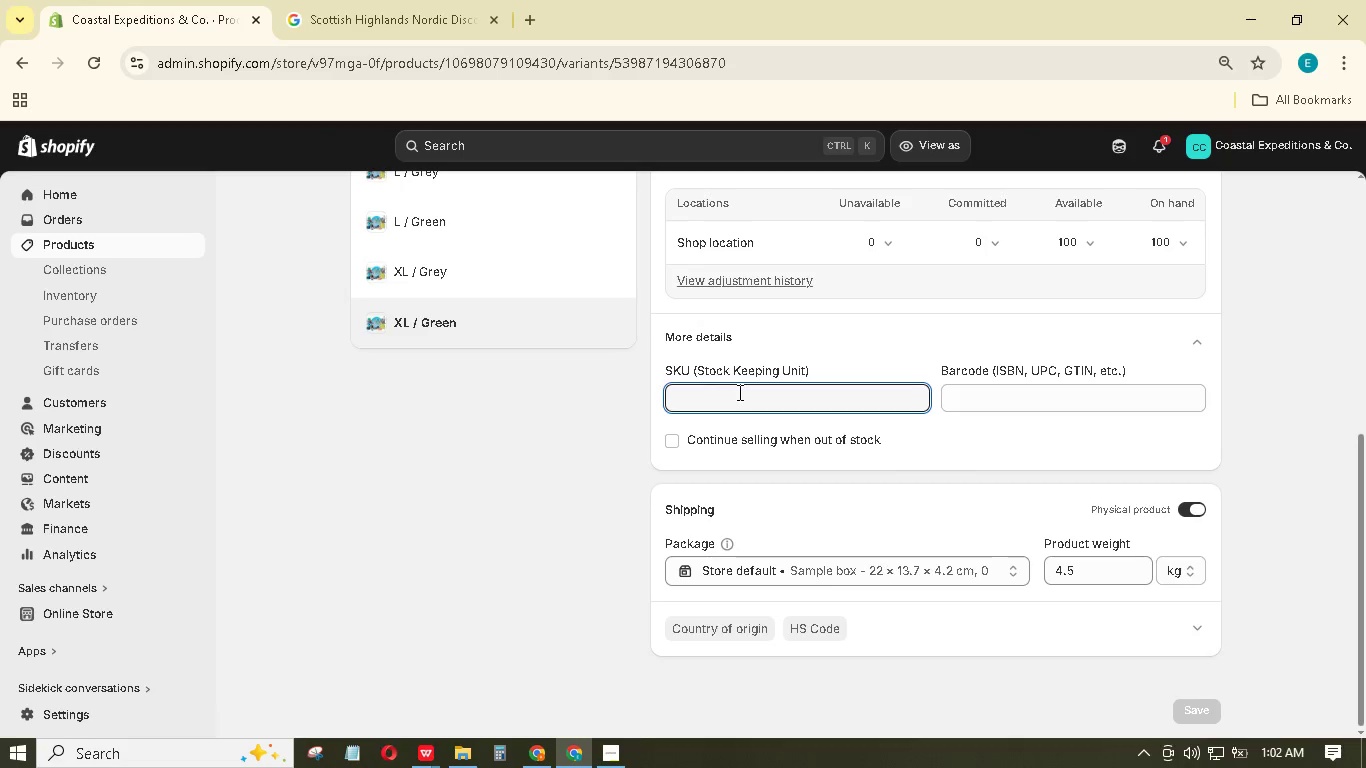 
type(PT-TRE-XLGE)
 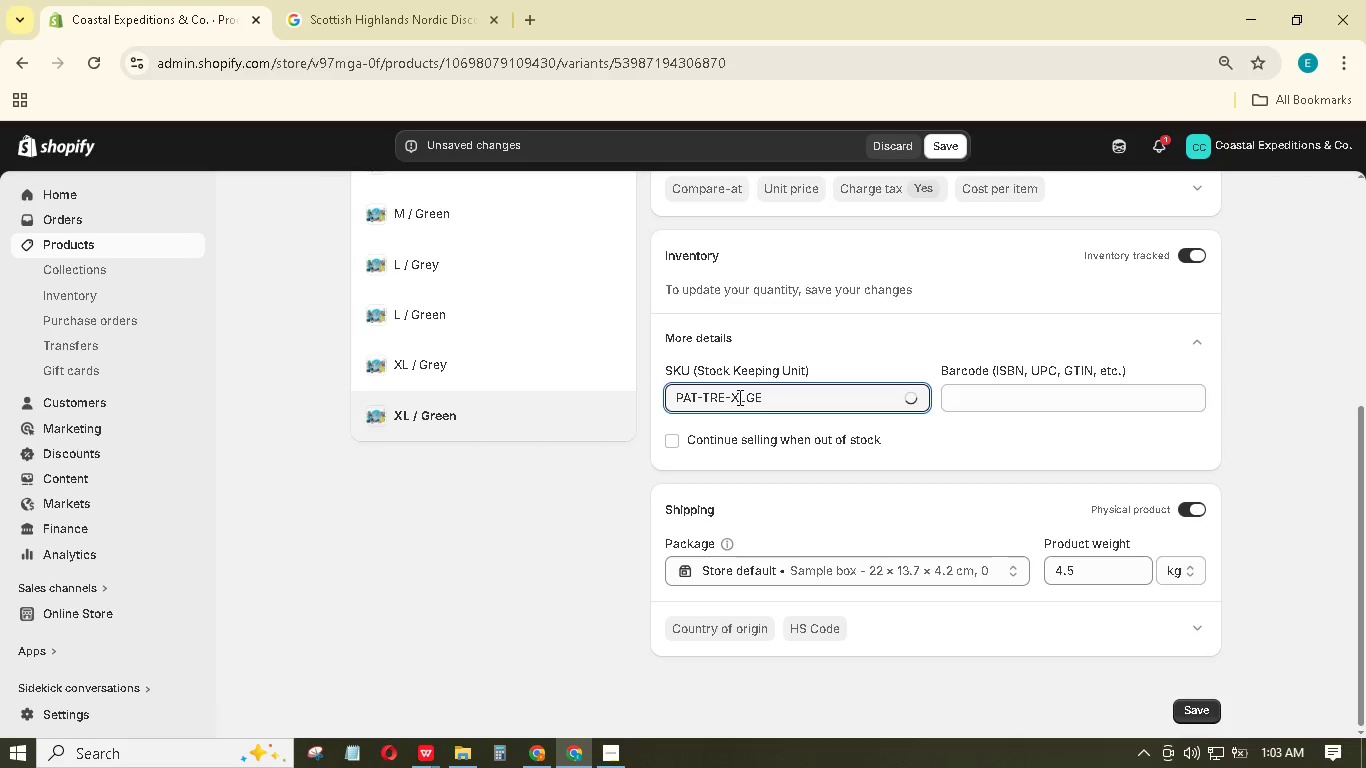 
hold_key(key=A, duration=0.31)
 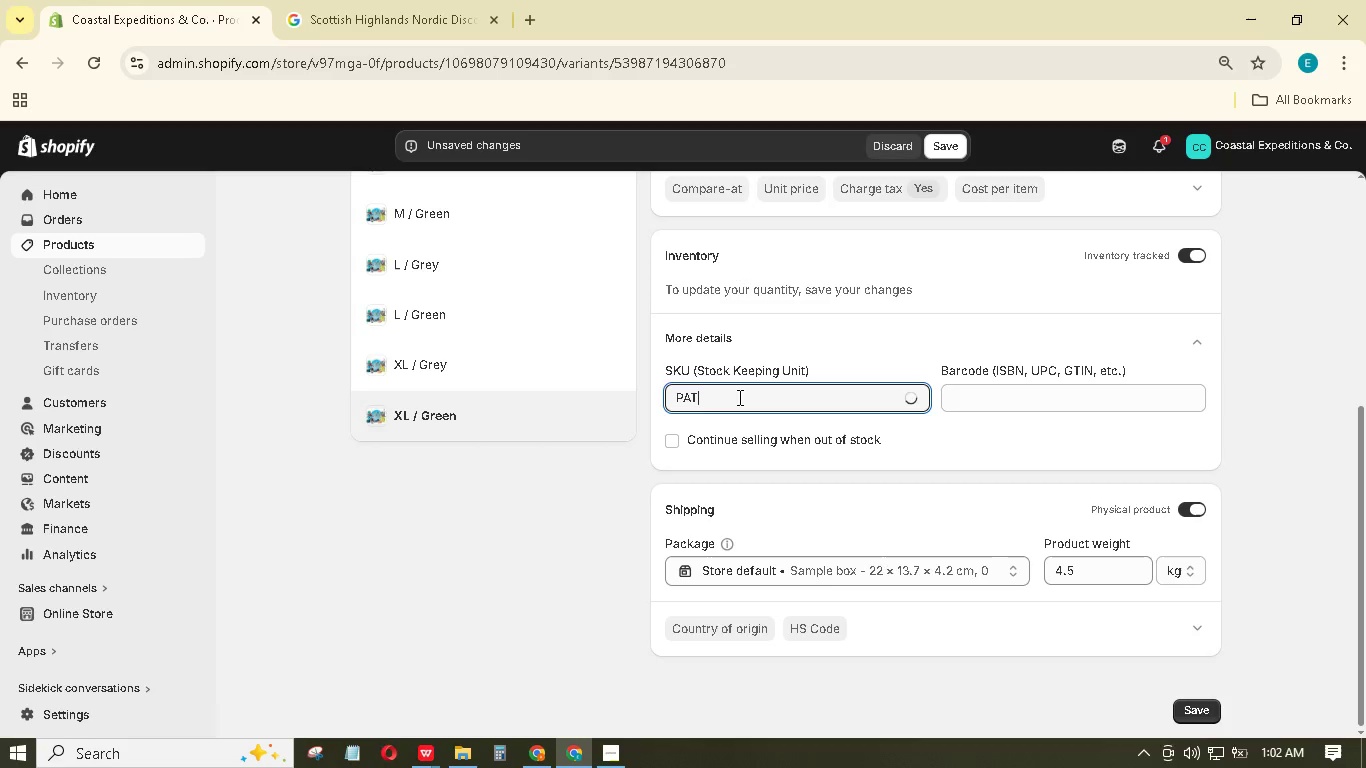 
left_click([1191, 710])
 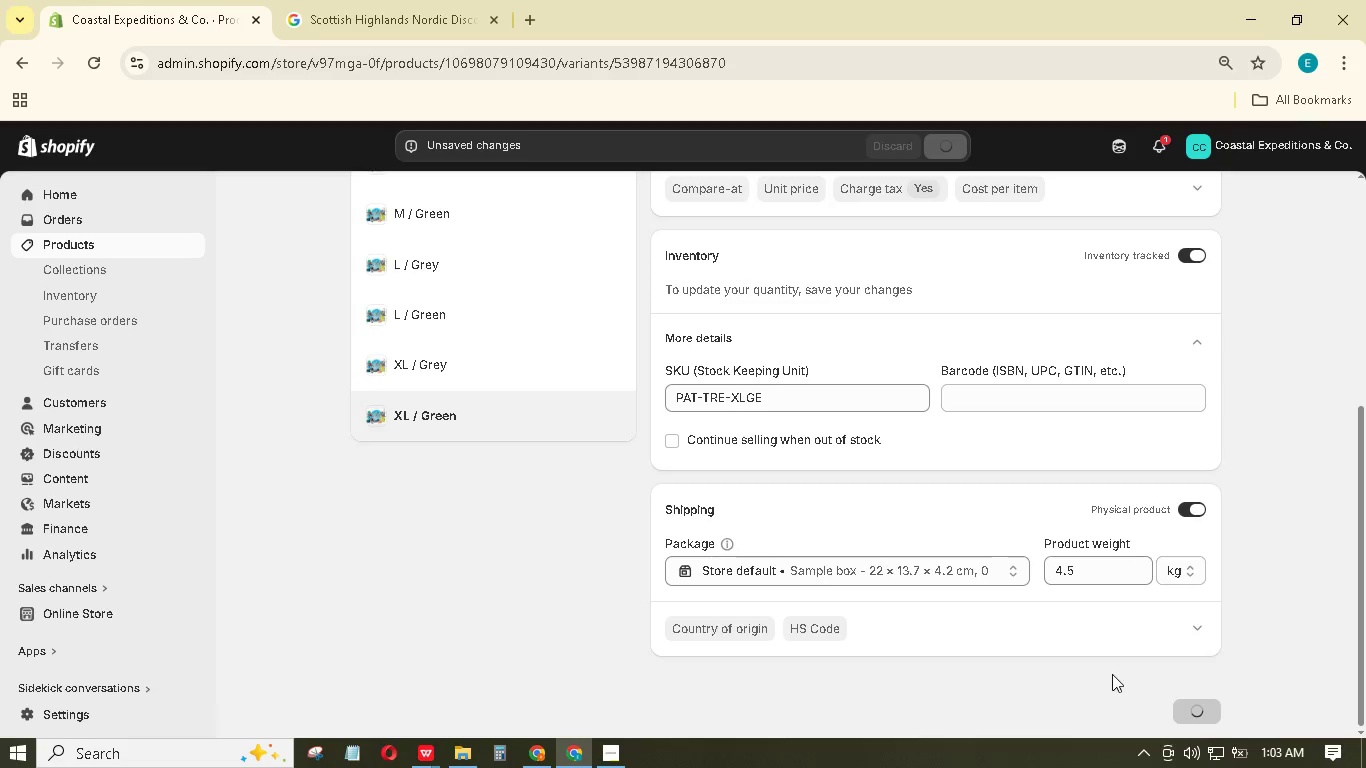 
scroll: coordinate [1112, 674], scroll_direction: up, amount: 5.0
 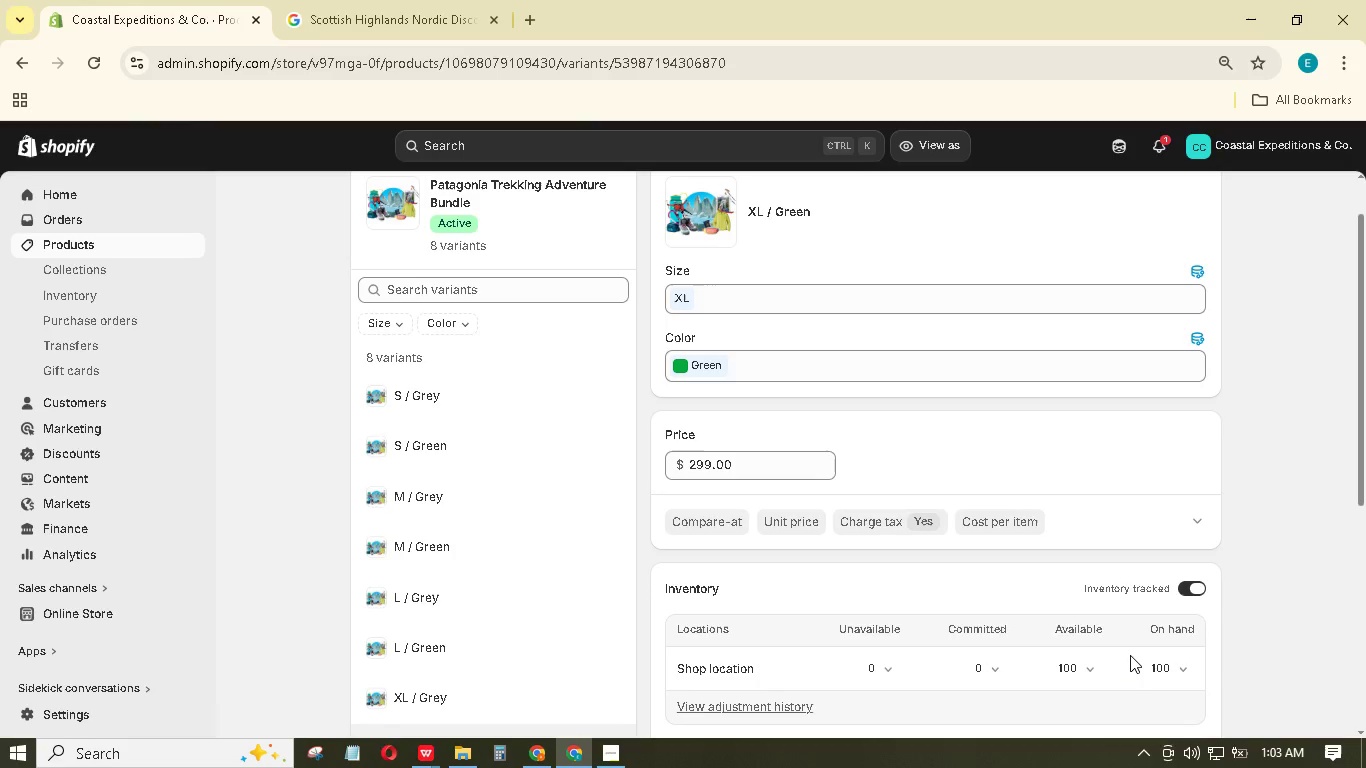 
wait(29.82)
 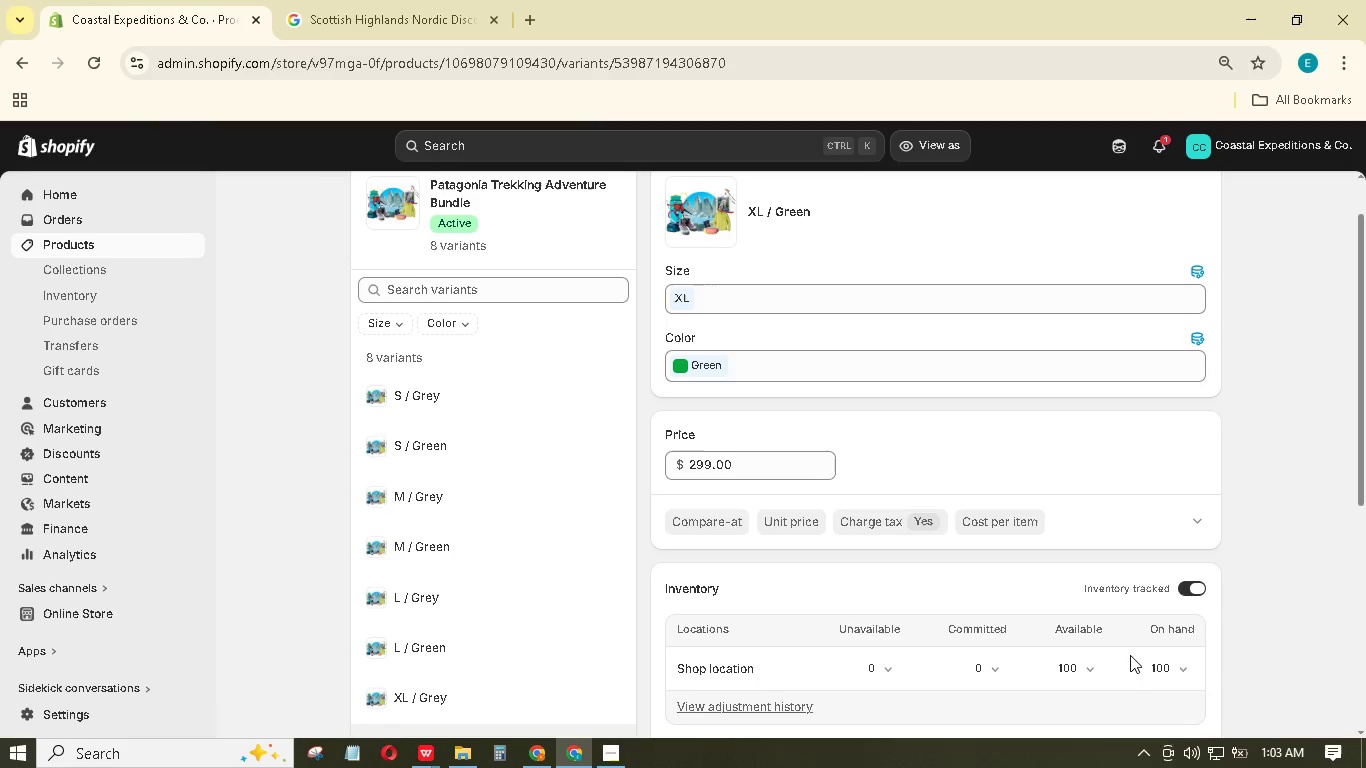 
scroll: coordinate [868, 415], scroll_direction: up, amount: 11.0
 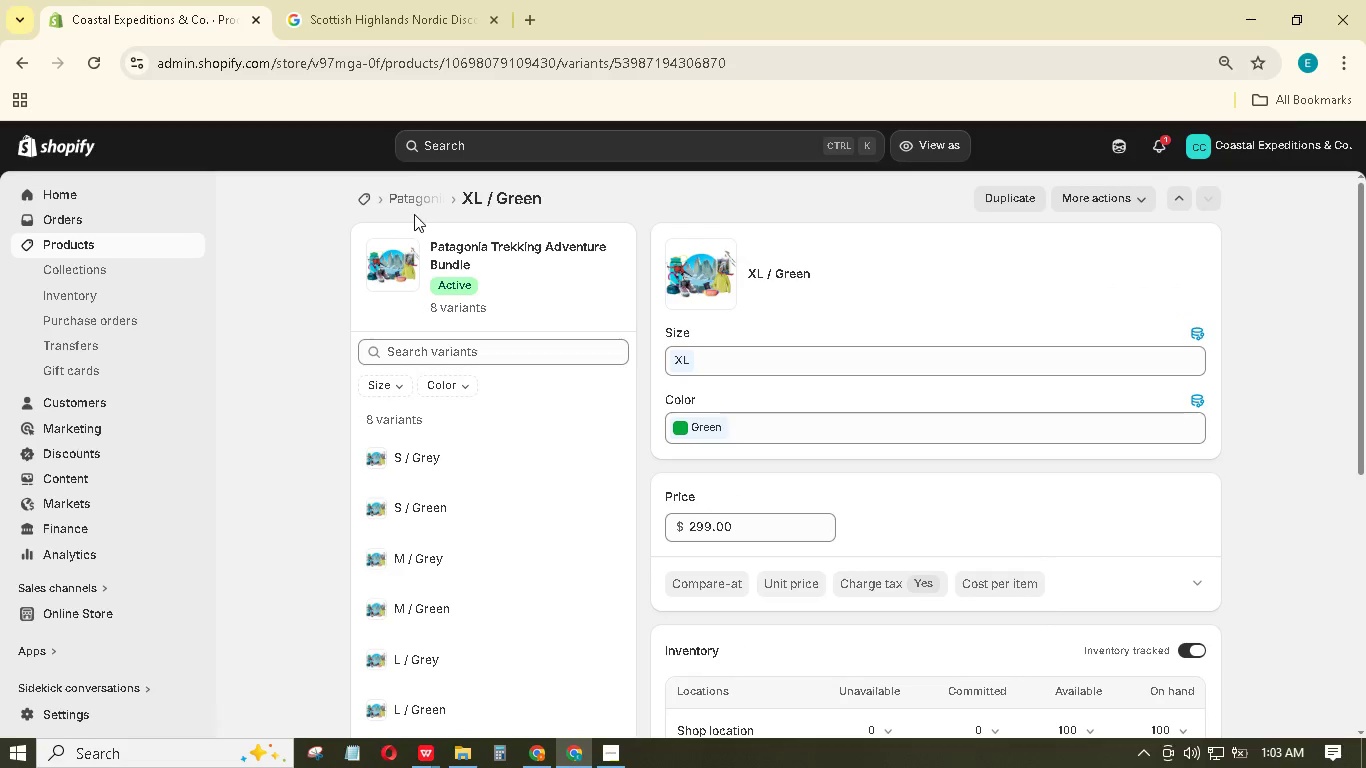 
left_click([419, 199])
 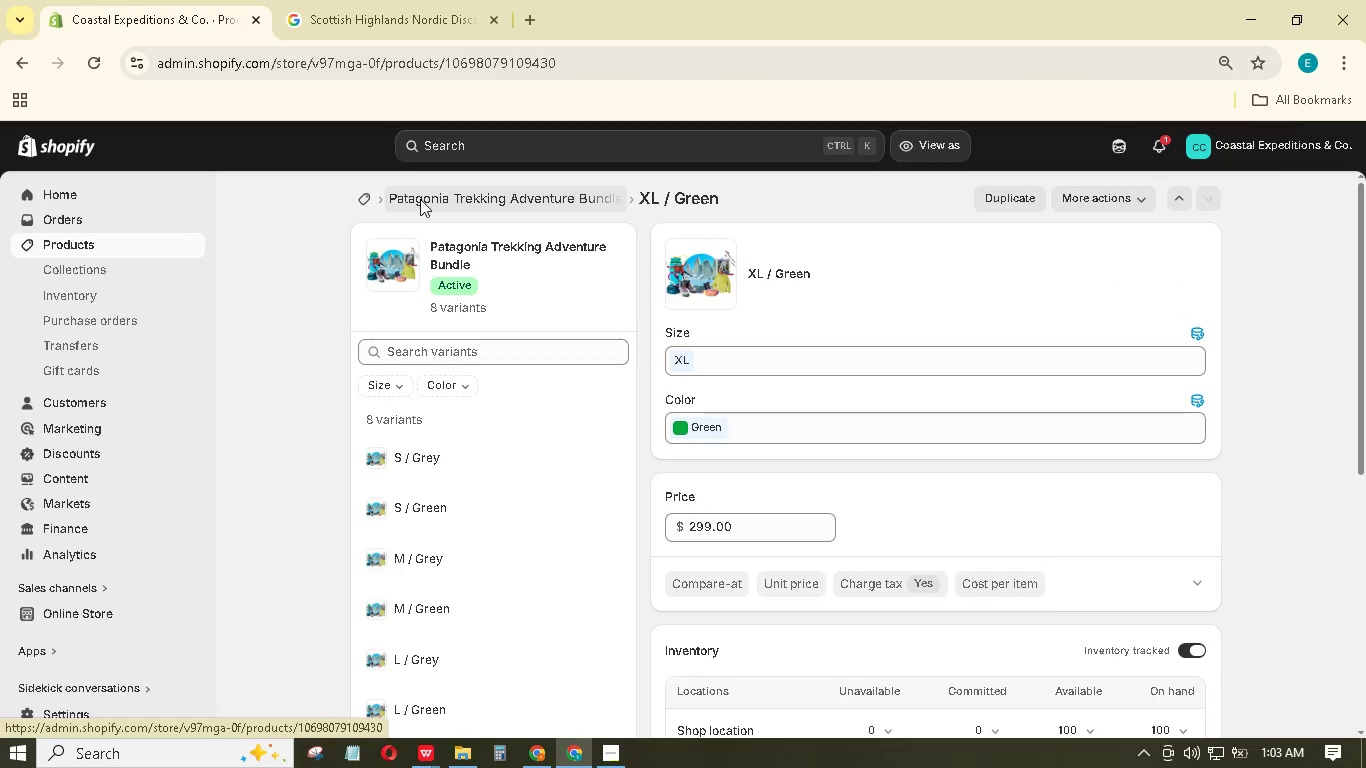 
mouse_move([442, 222])
 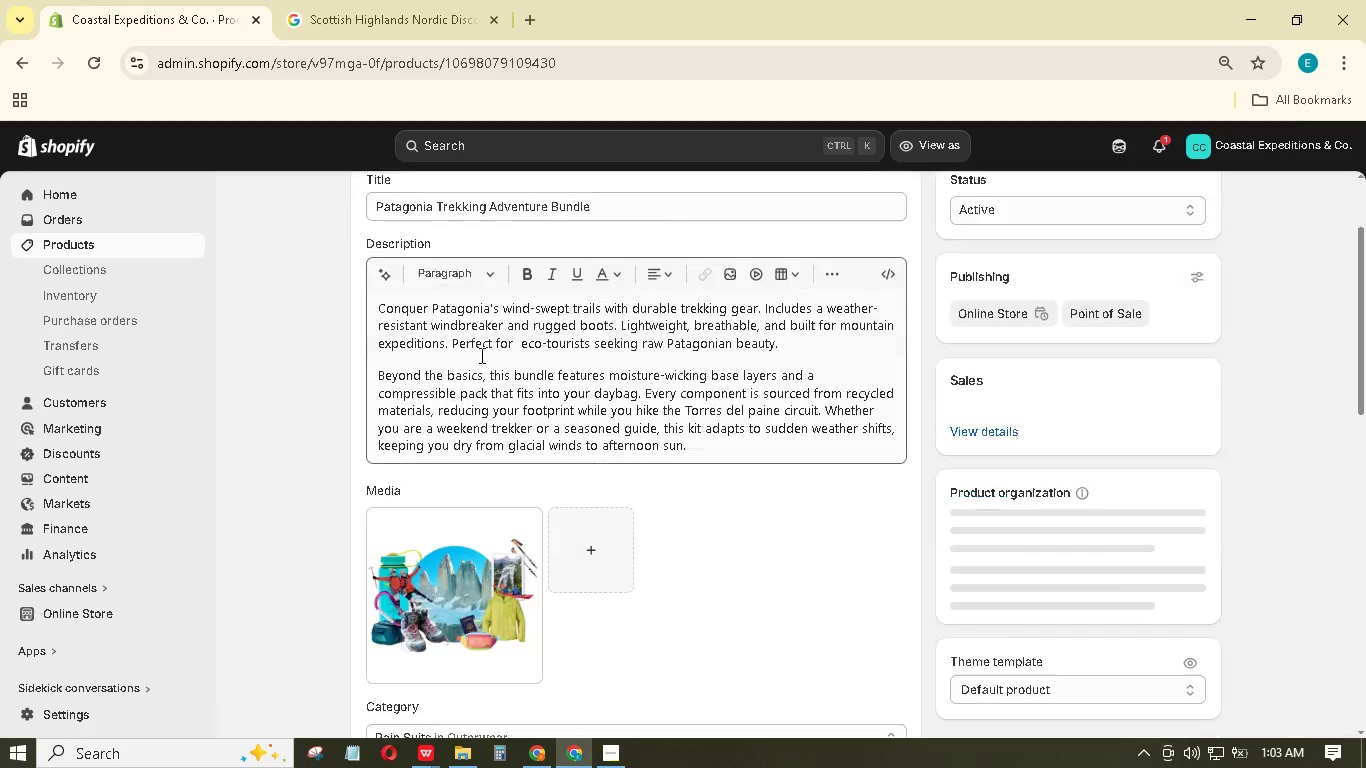 
scroll: coordinate [480, 355], scroll_direction: down, amount: 4.0
 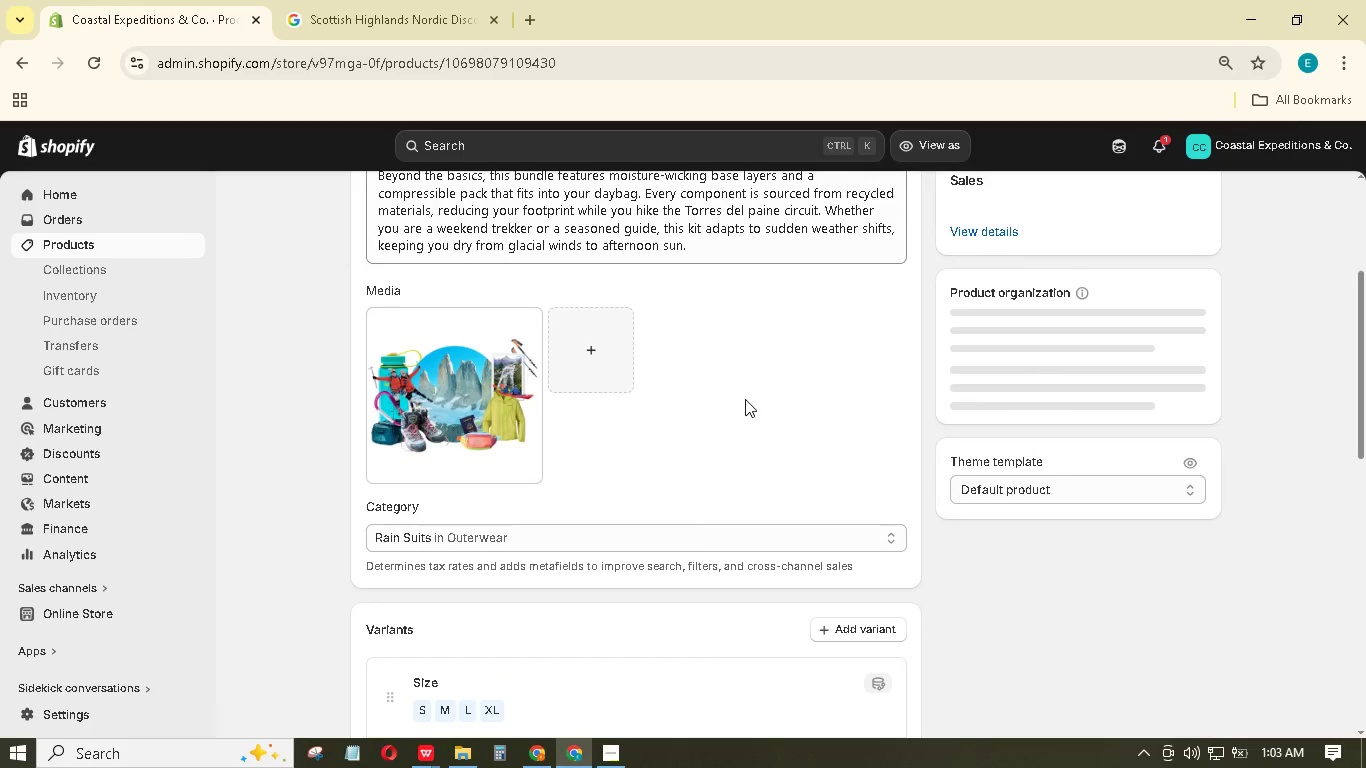 
scroll: coordinate [748, 397], scroll_direction: up, amount: 13.0
 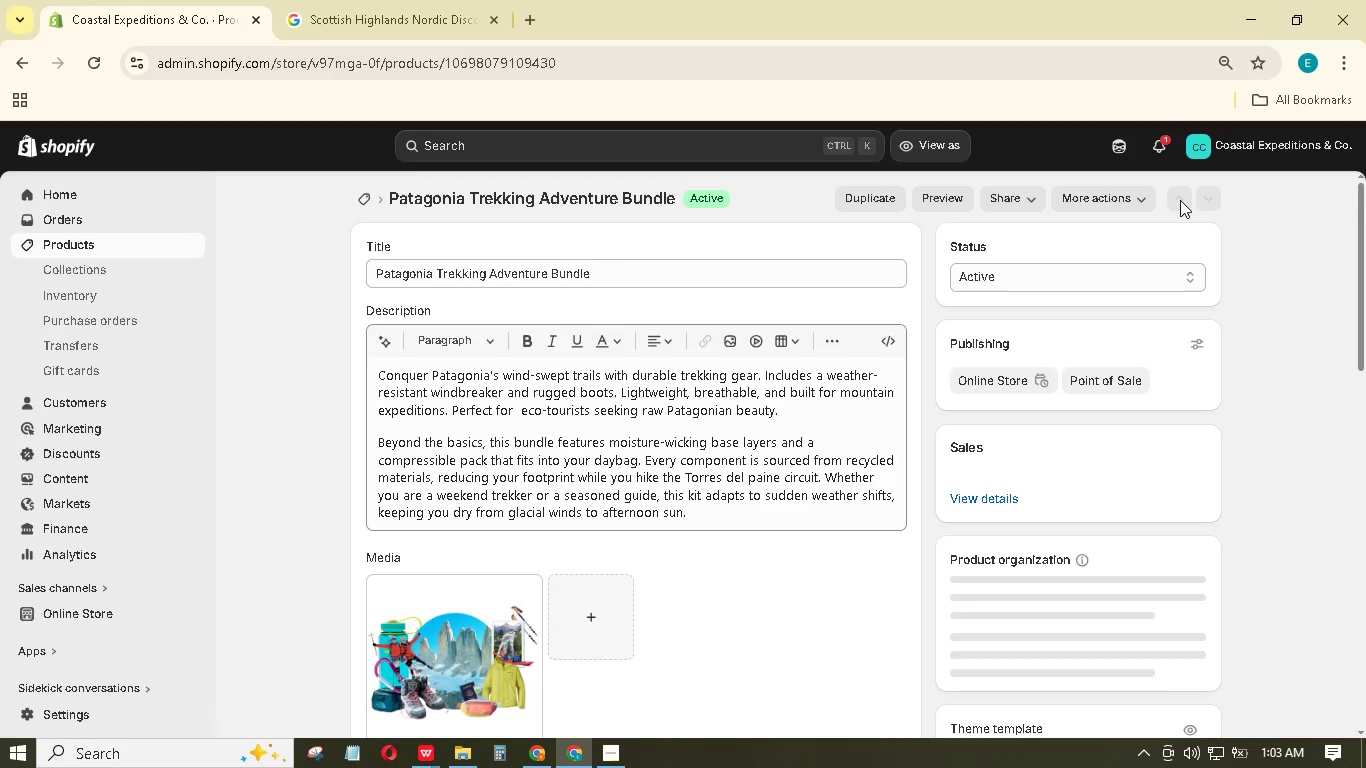 
scroll: coordinate [614, 344], scroll_direction: down, amount: 7.0
 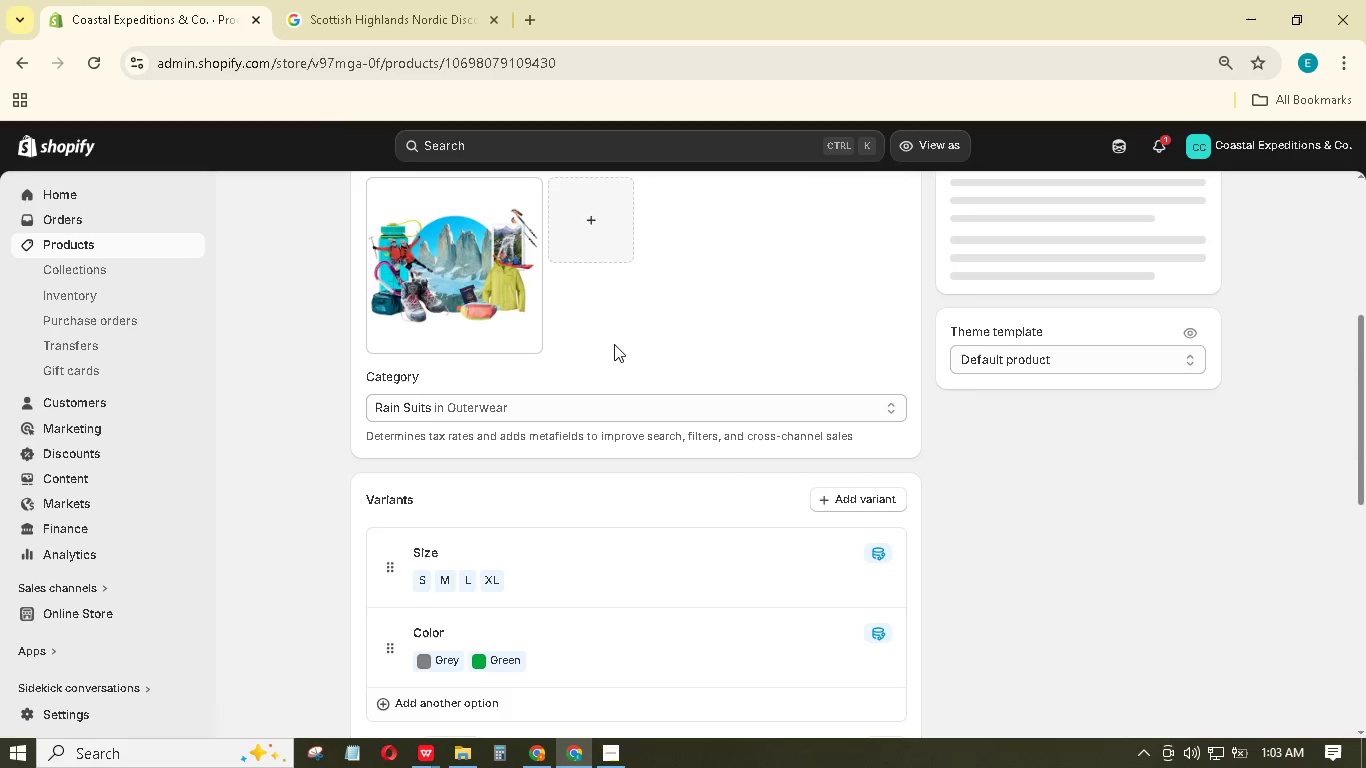 
scroll: coordinate [615, 342], scroll_direction: up, amount: 12.0
 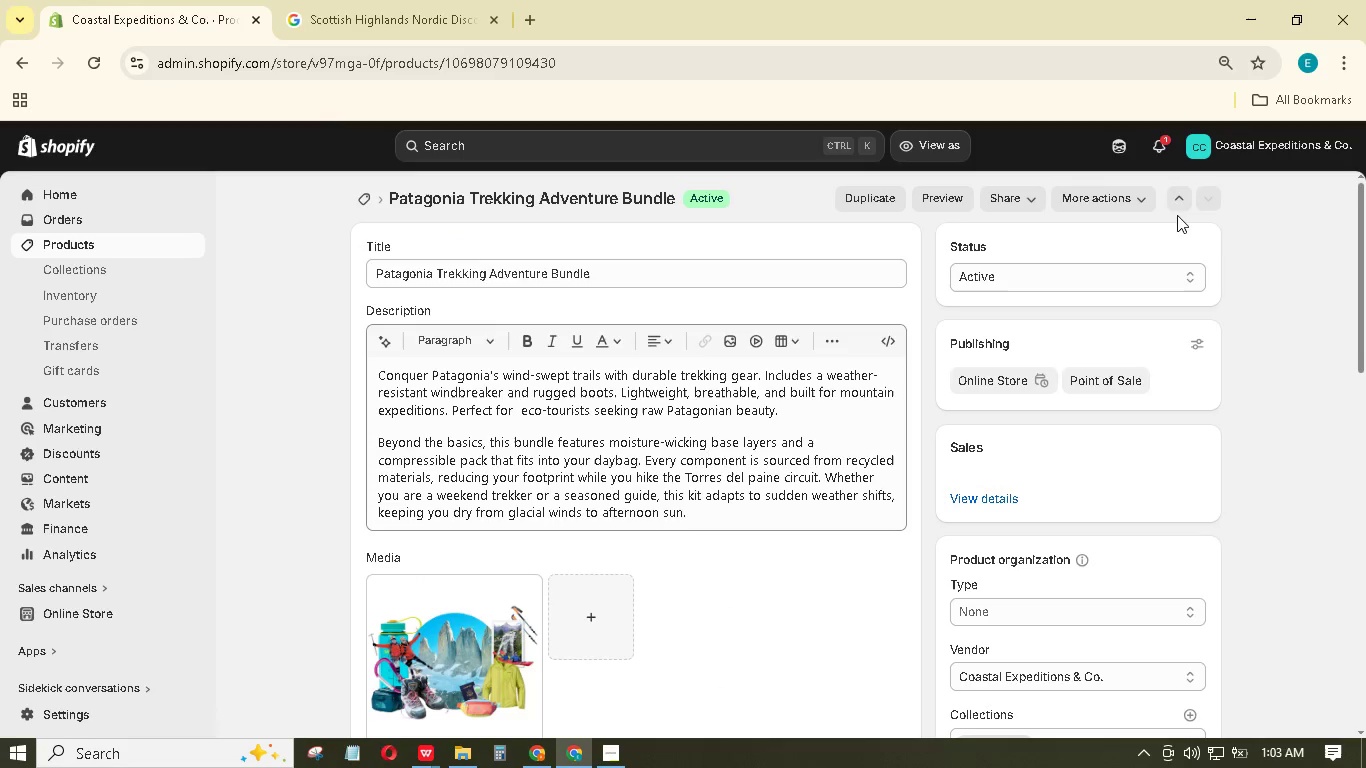 
left_click([1182, 206])
 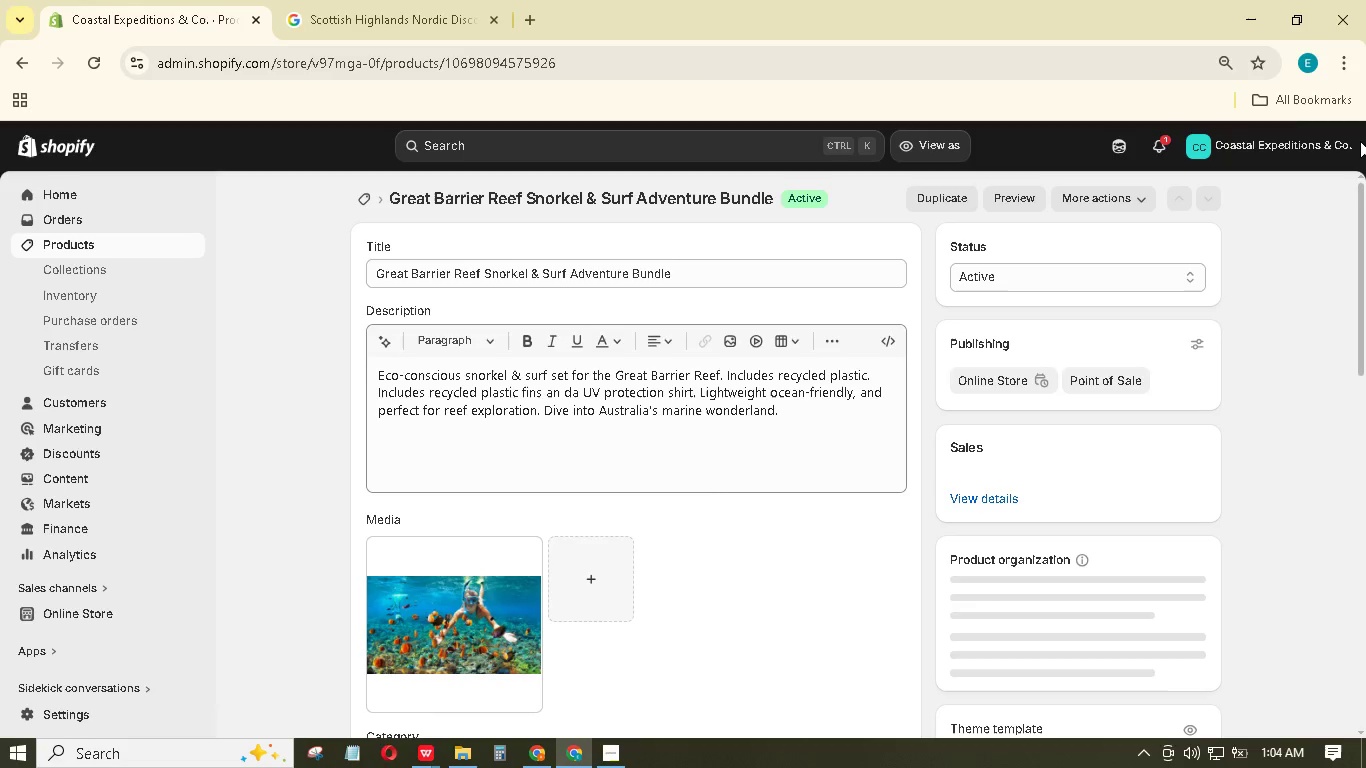 
wait(13.17)
 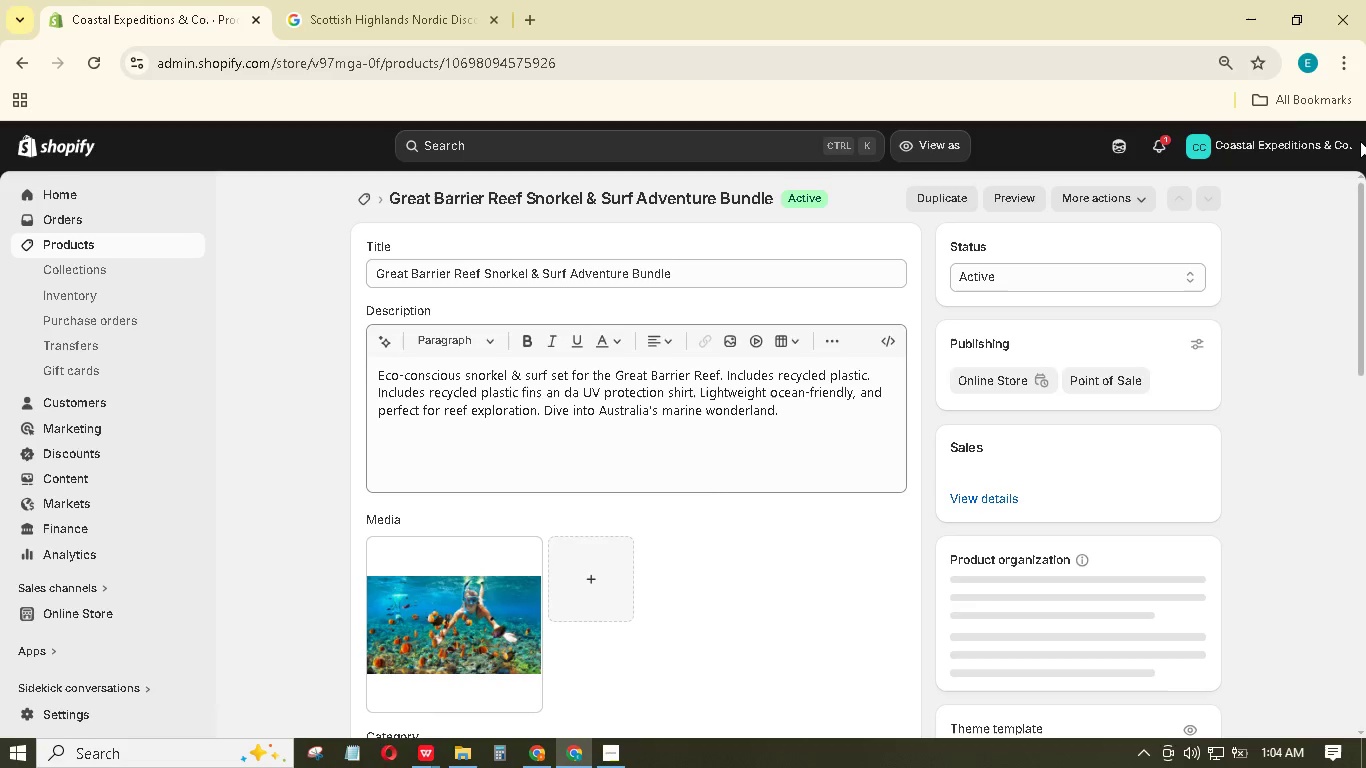 
left_click([621, 756])